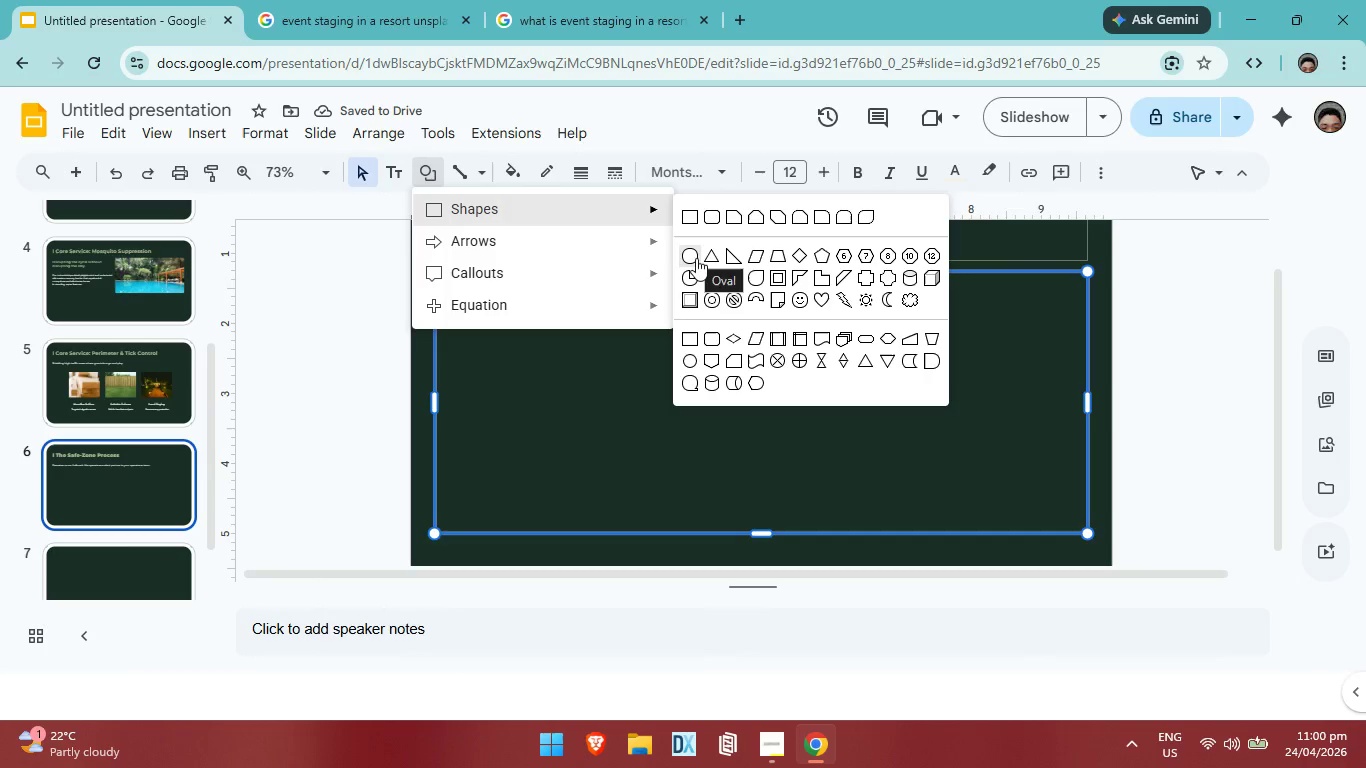 
mouse_move([665, 330])
 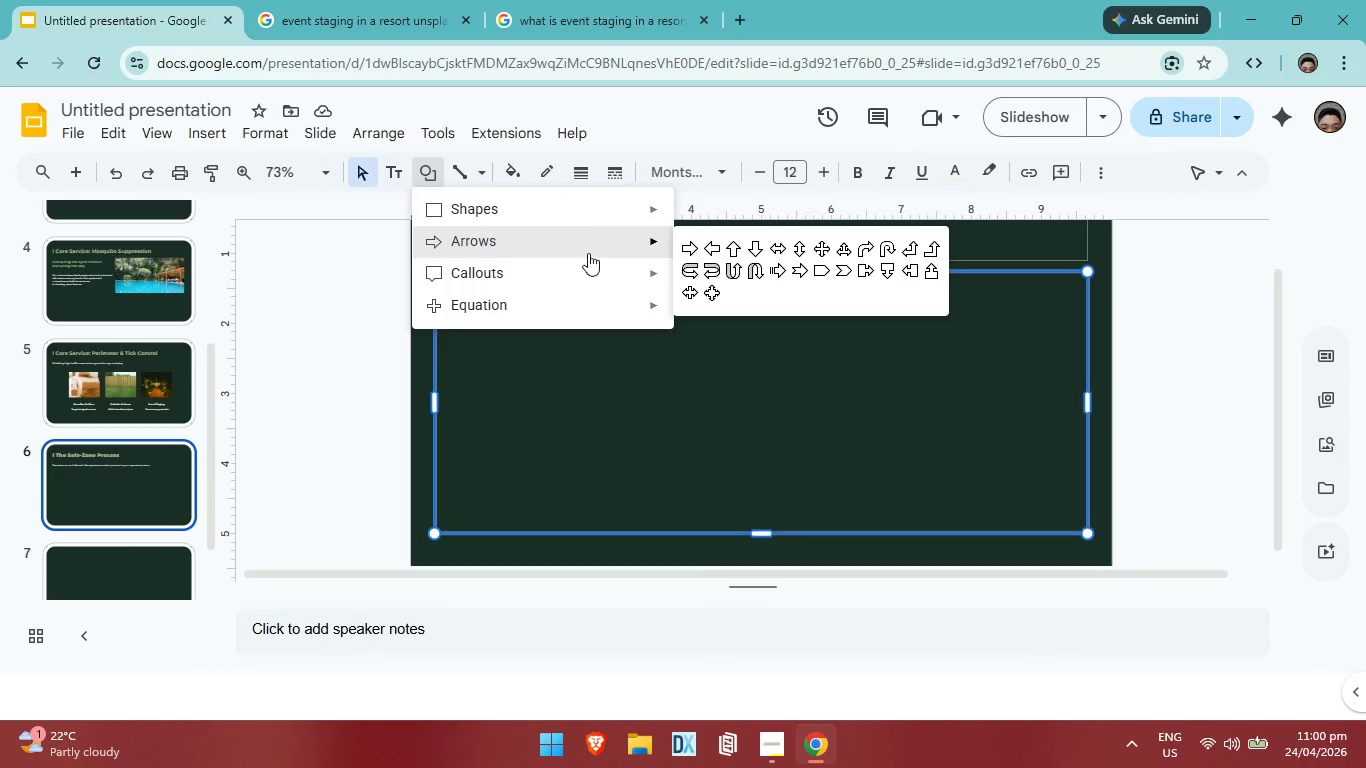 
mouse_move([583, 308])
 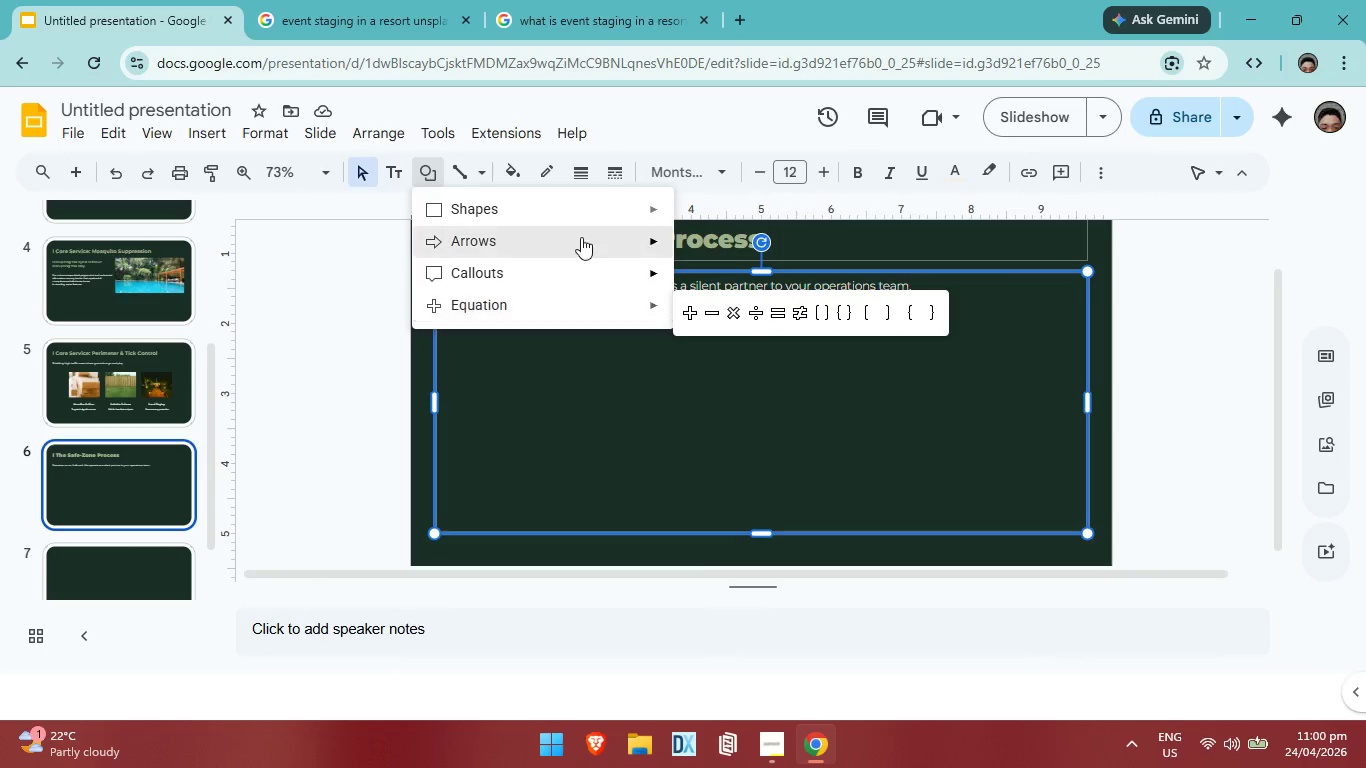 
mouse_move([611, 205])
 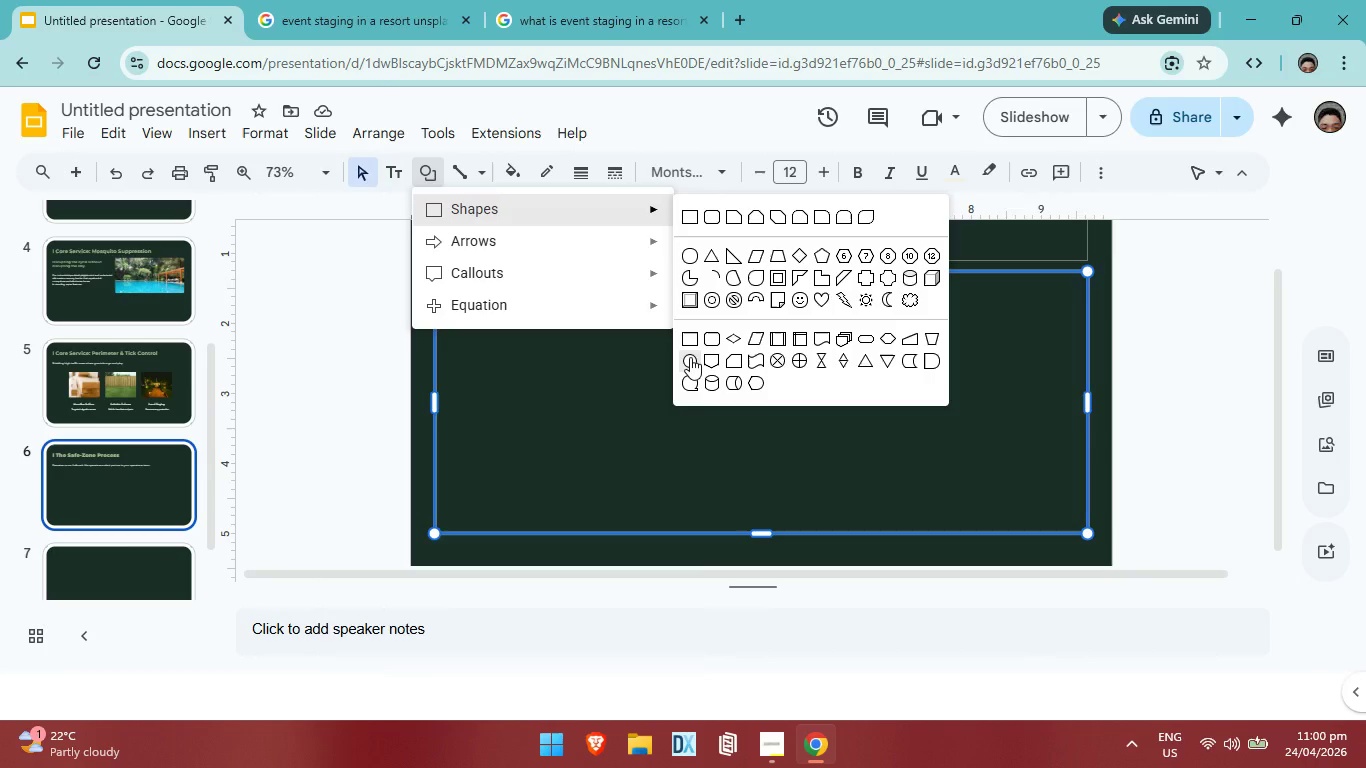 
left_click([690, 357])
 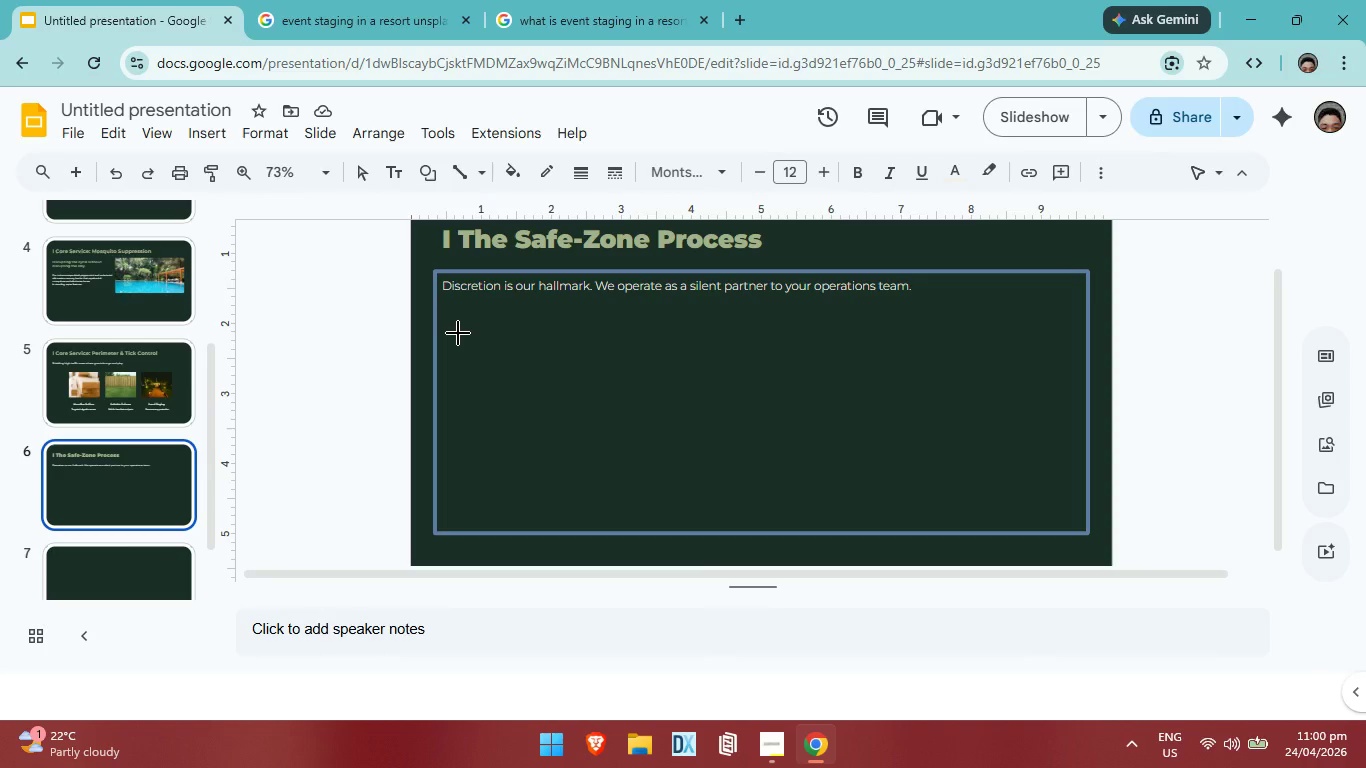 
left_click_drag(start_coordinate=[458, 333], to_coordinate=[487, 360])
 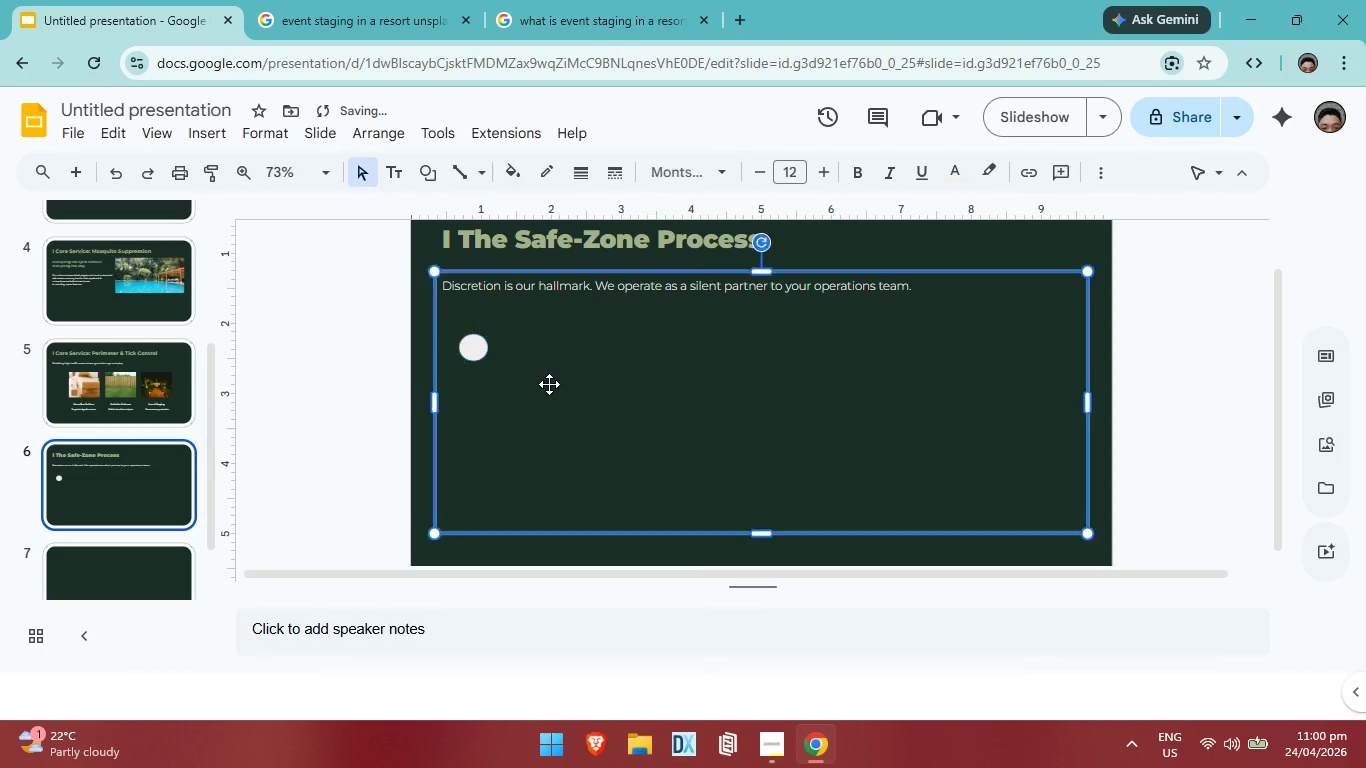 
left_click([546, 381])
 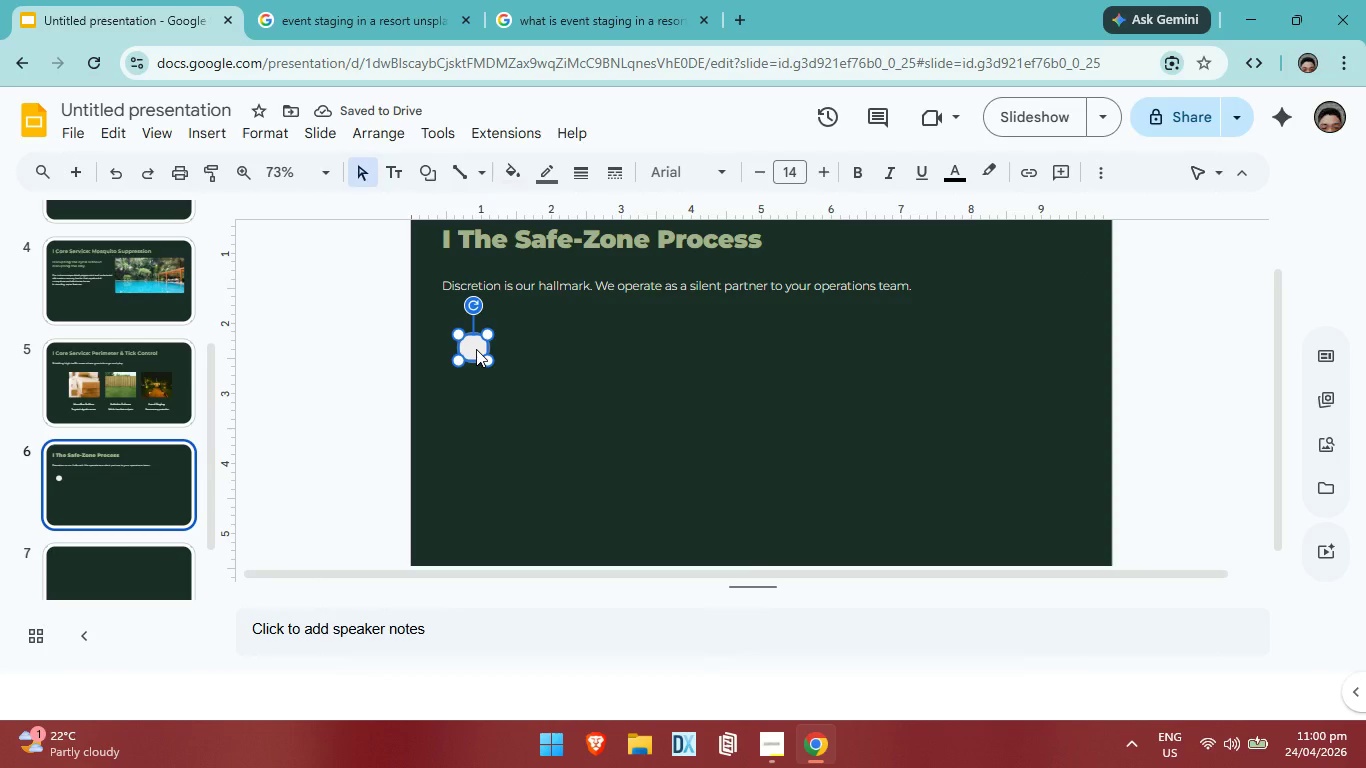 
double_click([476, 349])
 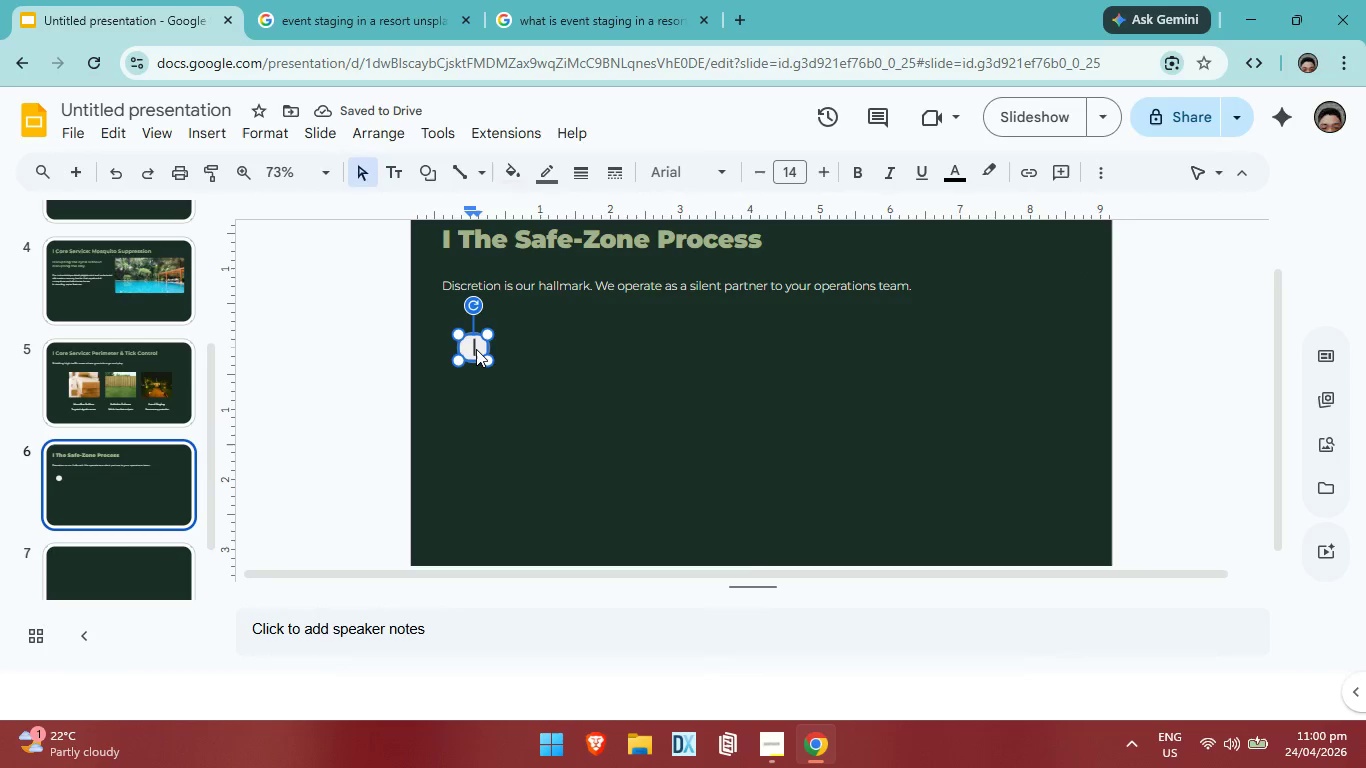 
key(1)
 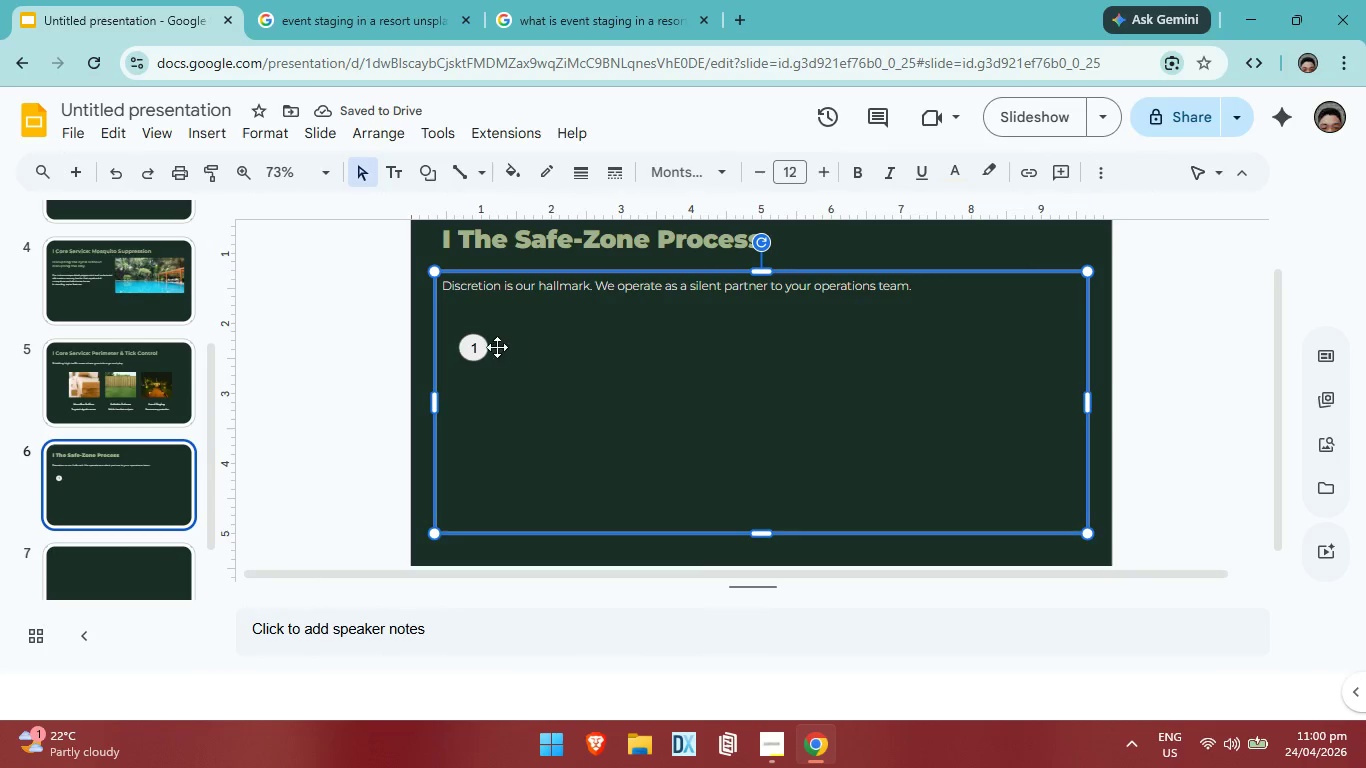 
left_click([482, 345])
 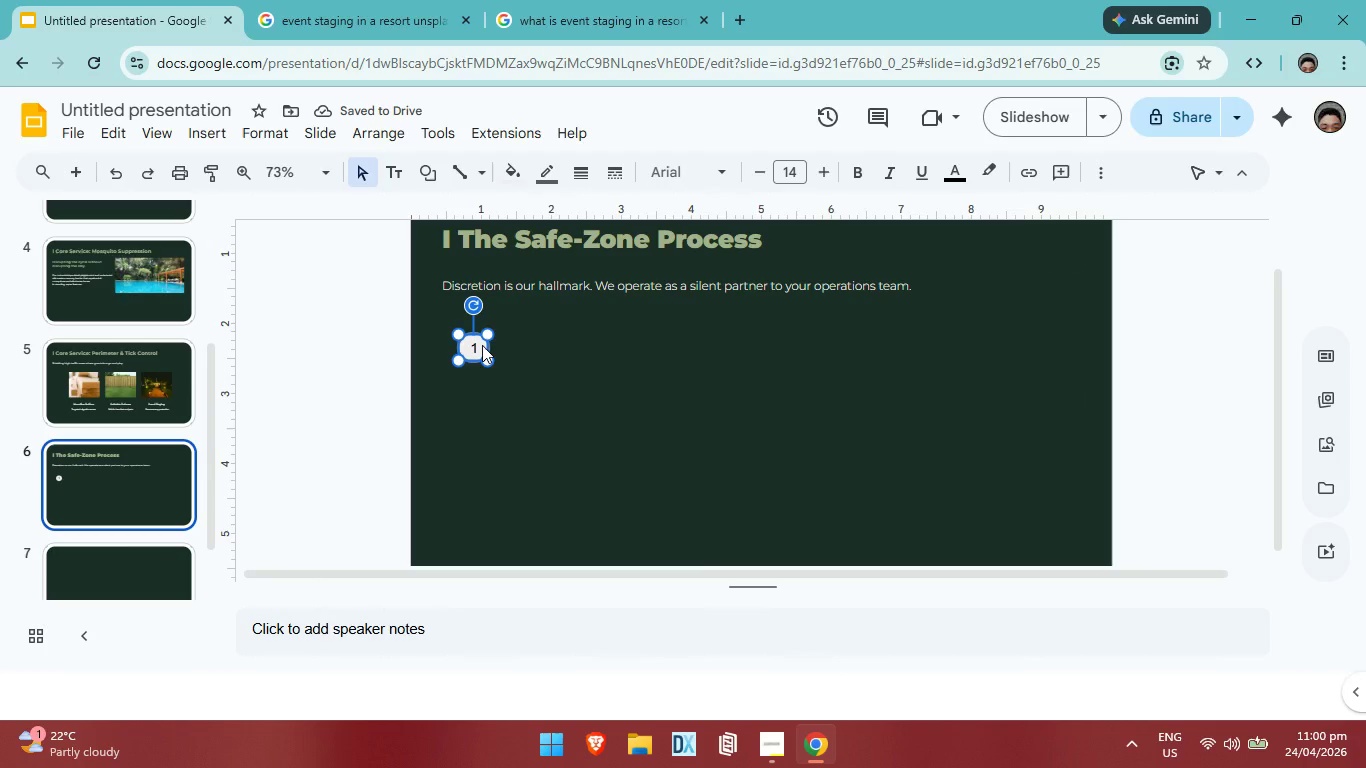 
key(Control+C)
 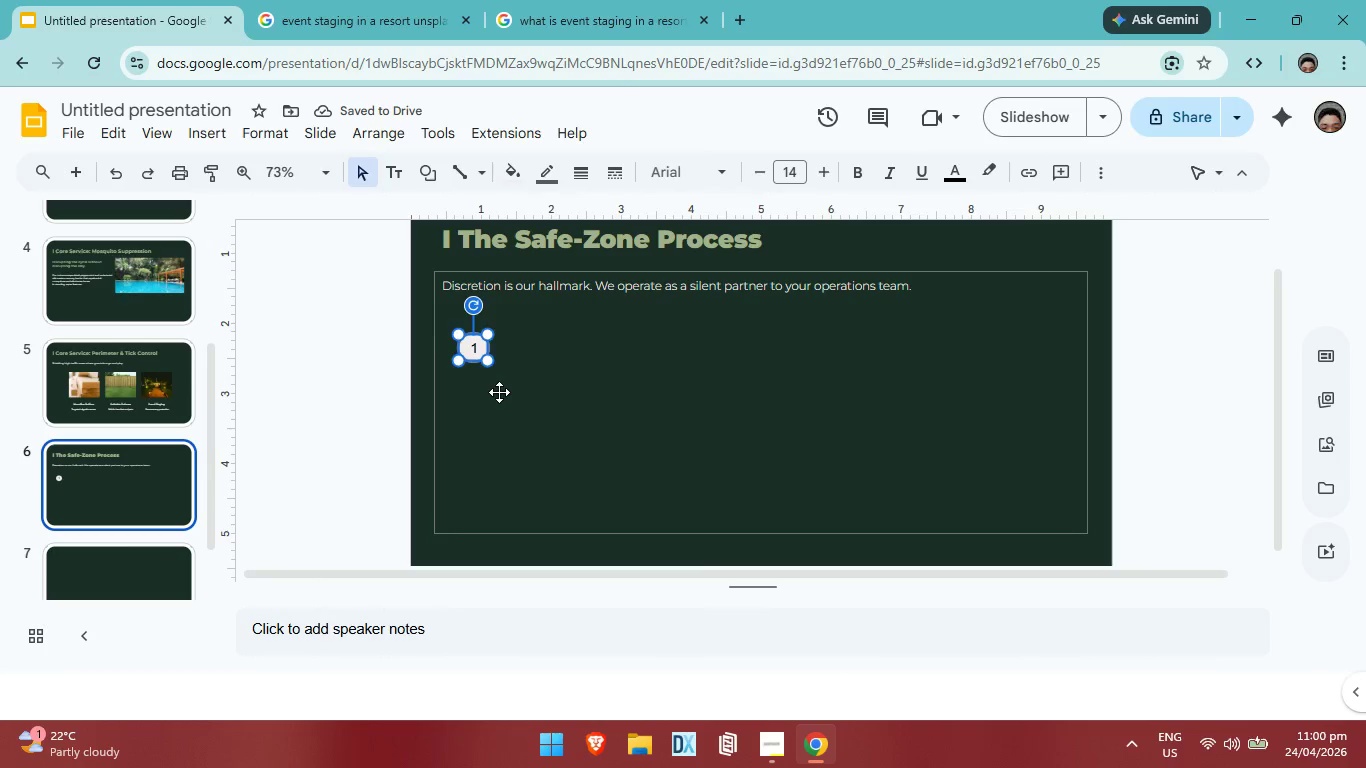 
left_click([499, 392])
 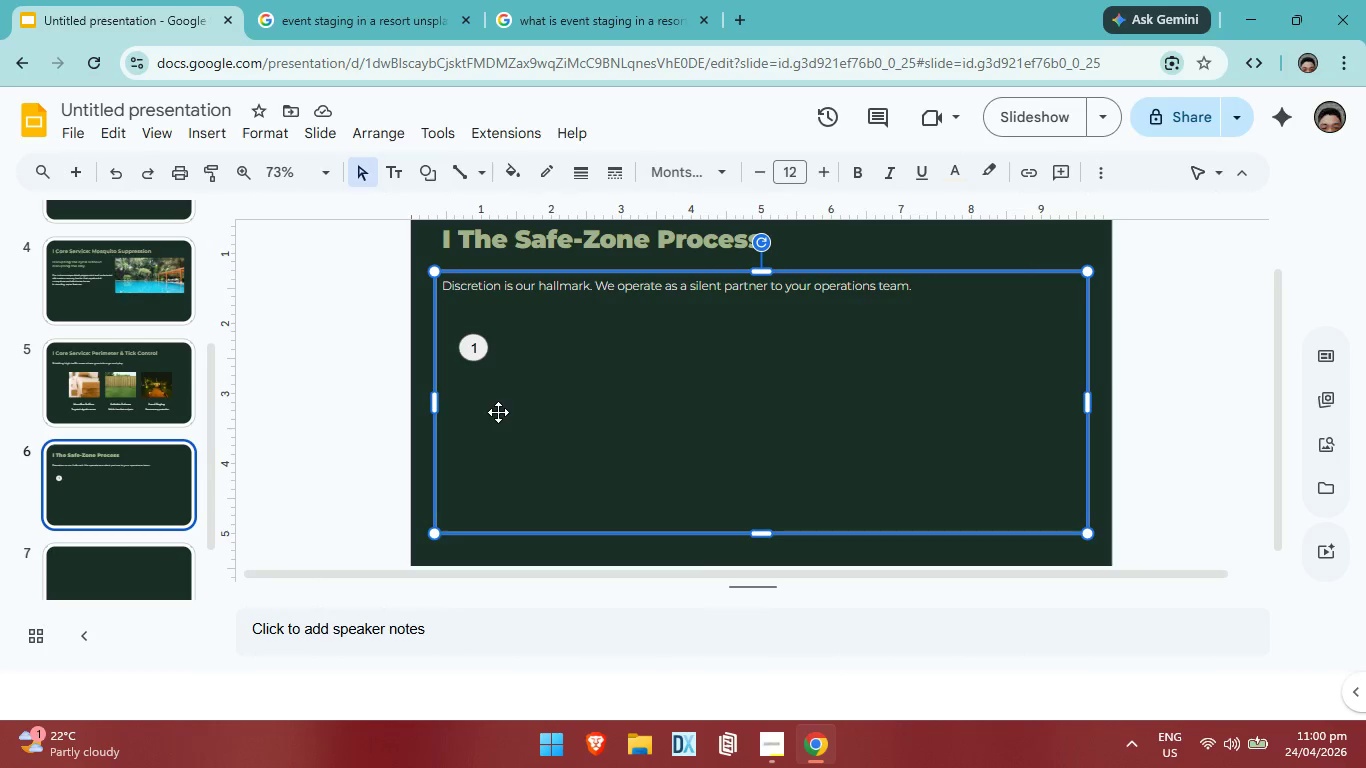 
key(Control+V)
 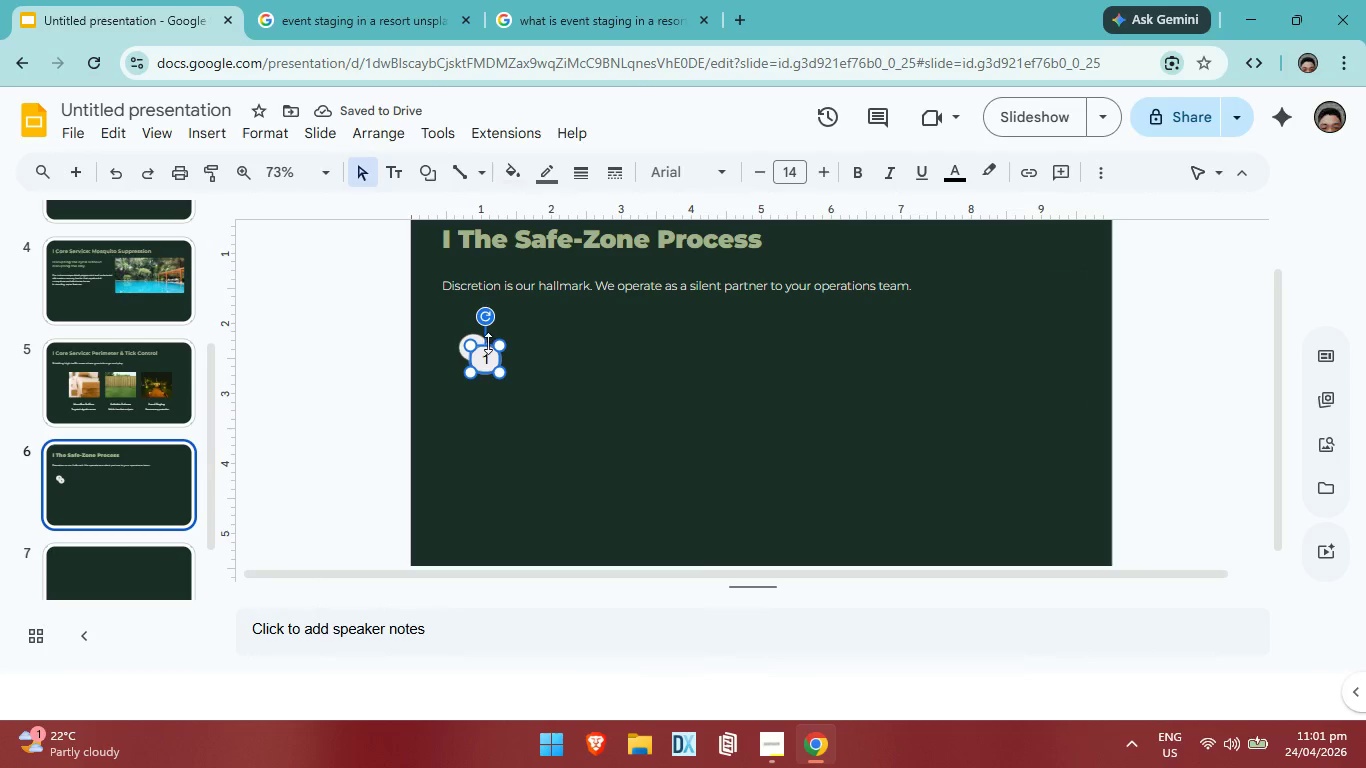 
wait(8.91)
 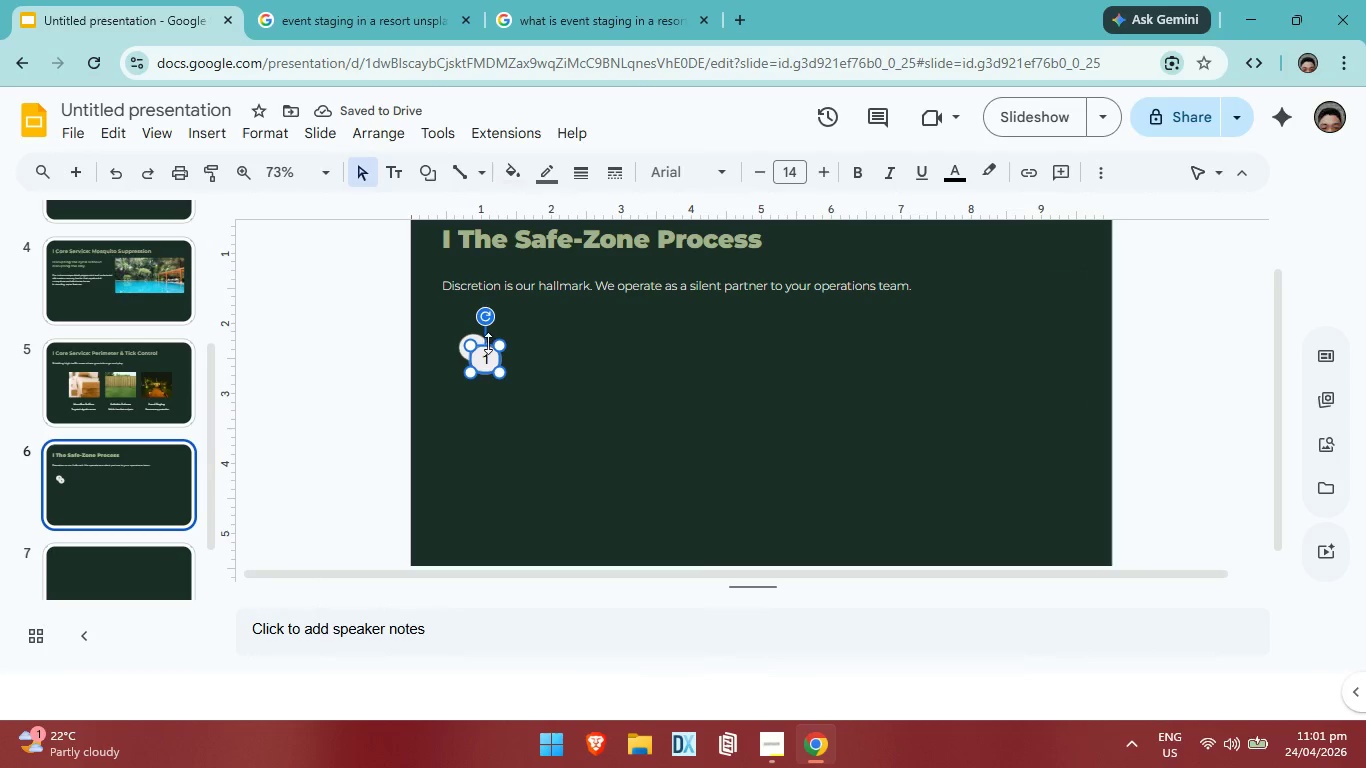 
left_click_drag(start_coordinate=[485, 380], to_coordinate=[477, 398])
 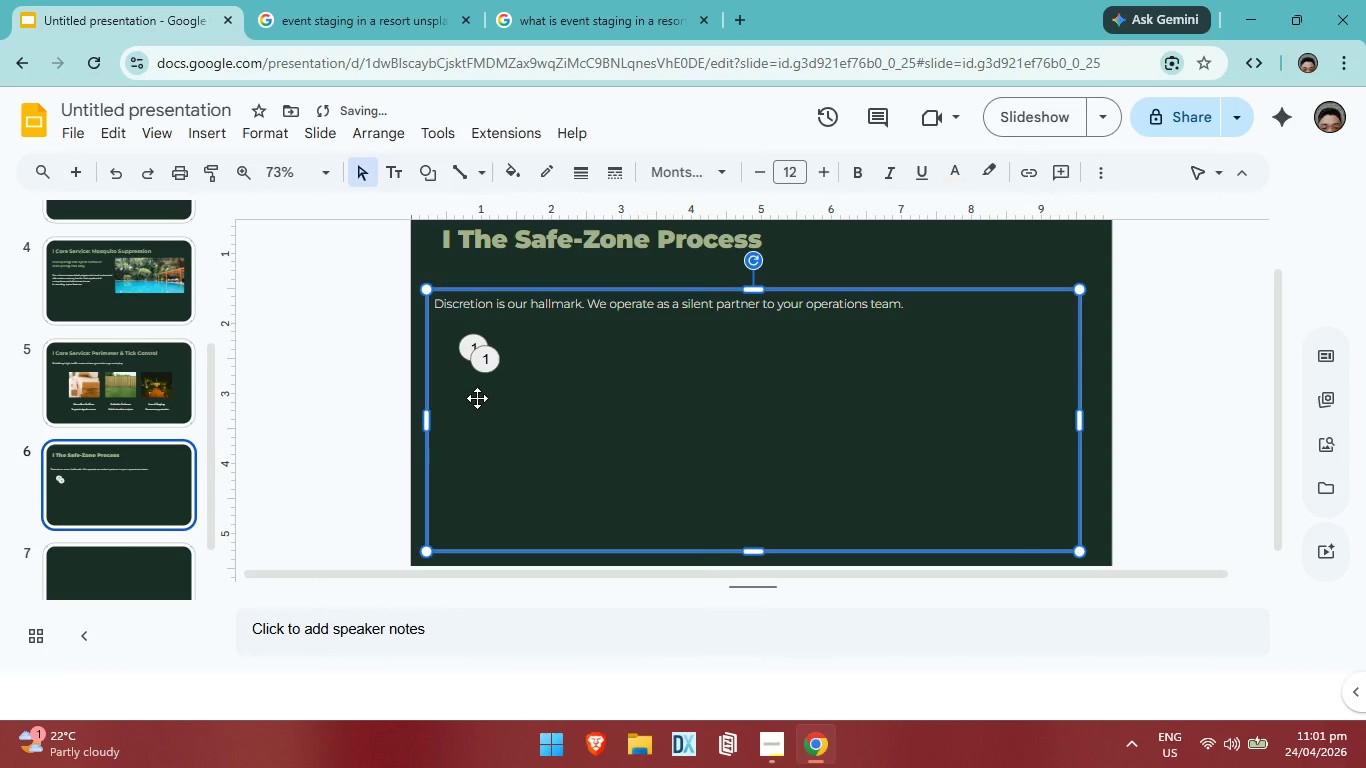 
key(Control+Z)
 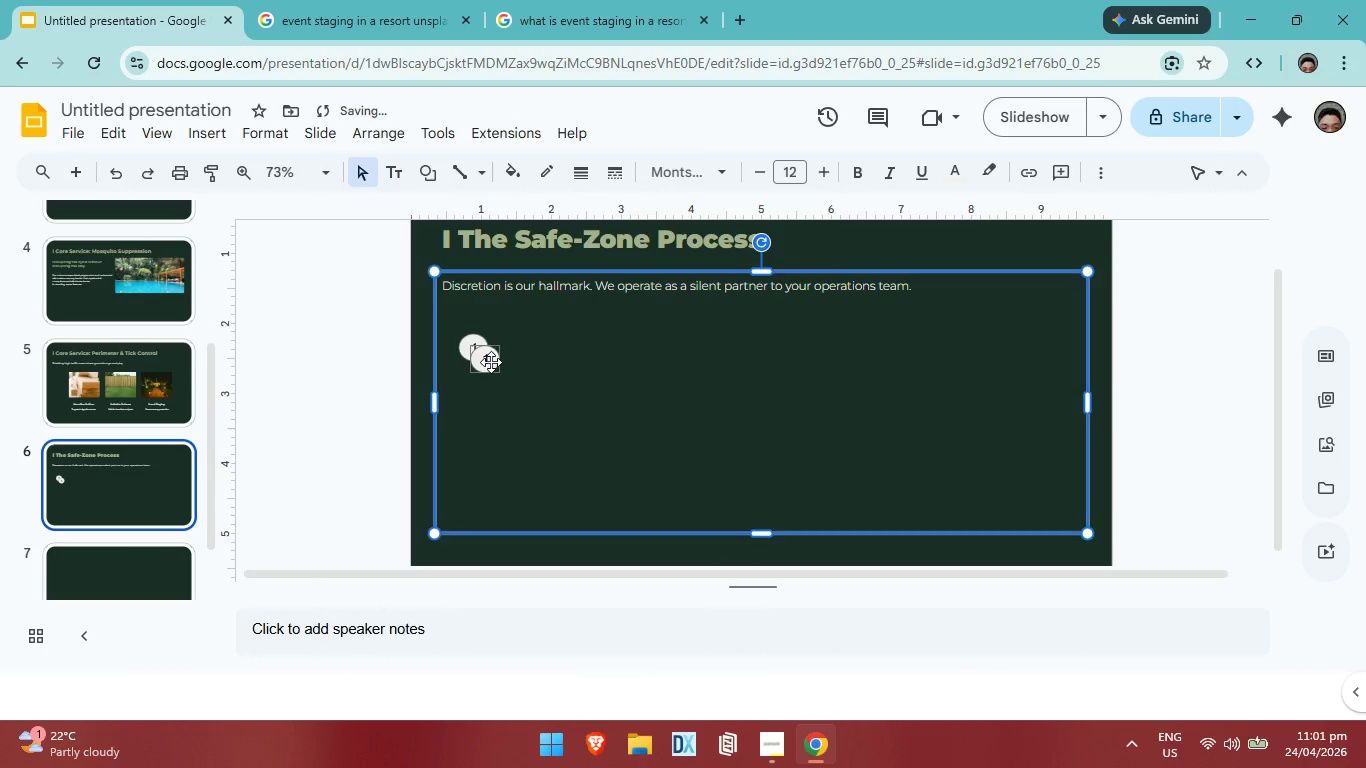 
left_click([491, 362])
 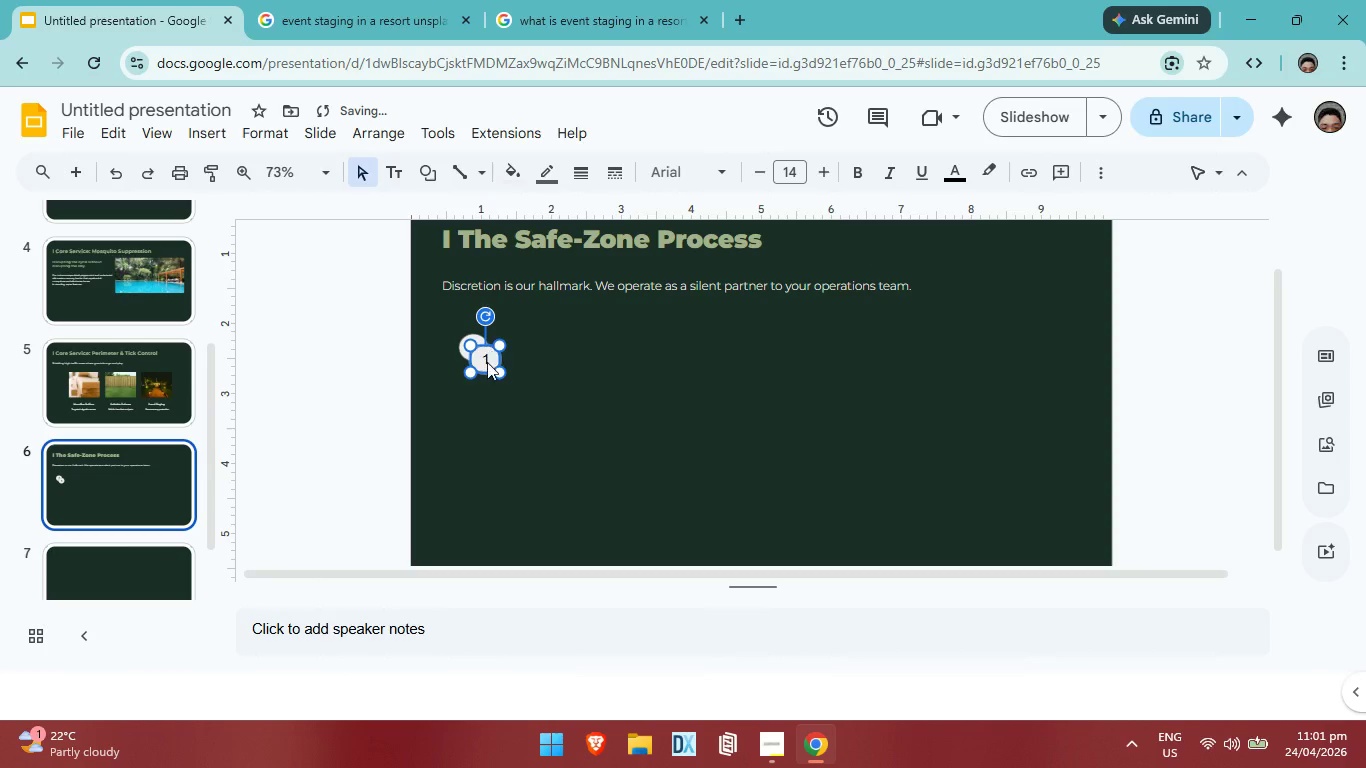 
left_click_drag(start_coordinate=[491, 362], to_coordinate=[482, 398])
 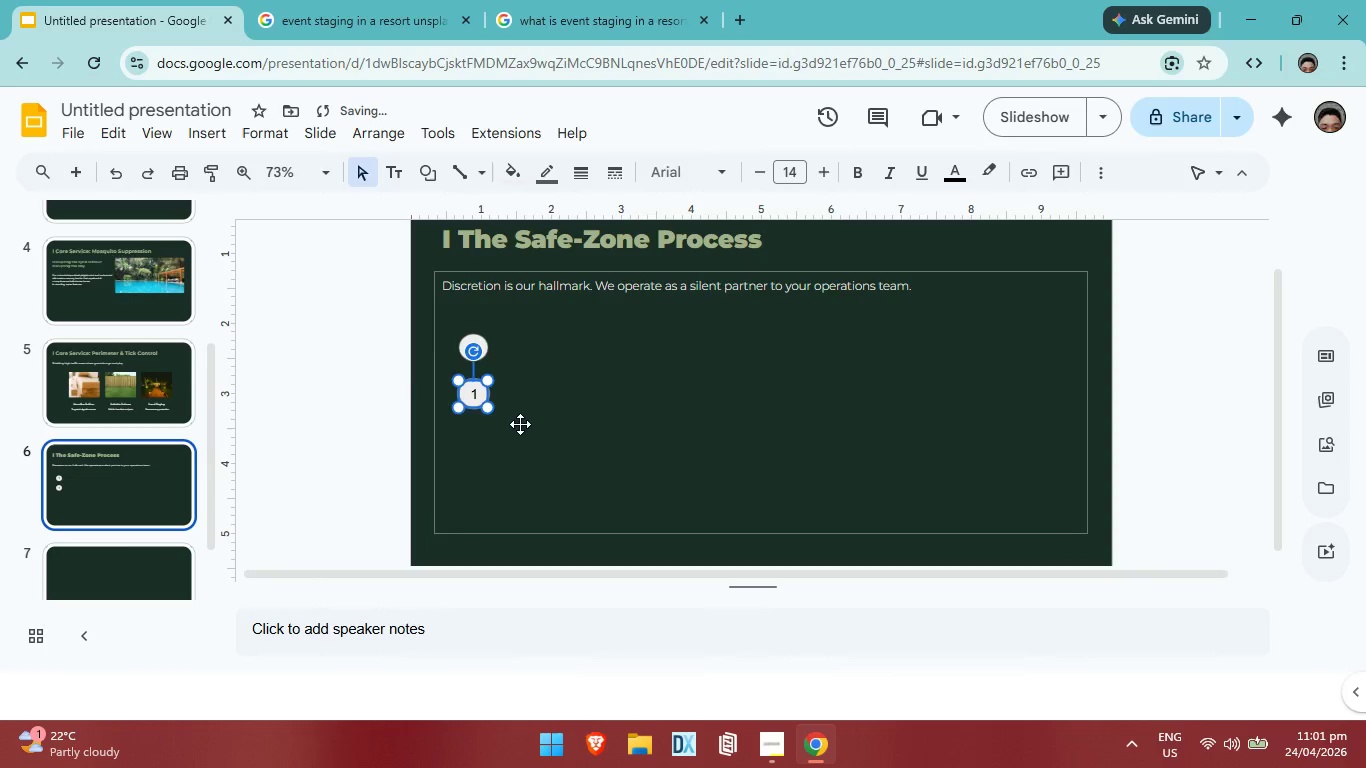 
left_click([520, 424])
 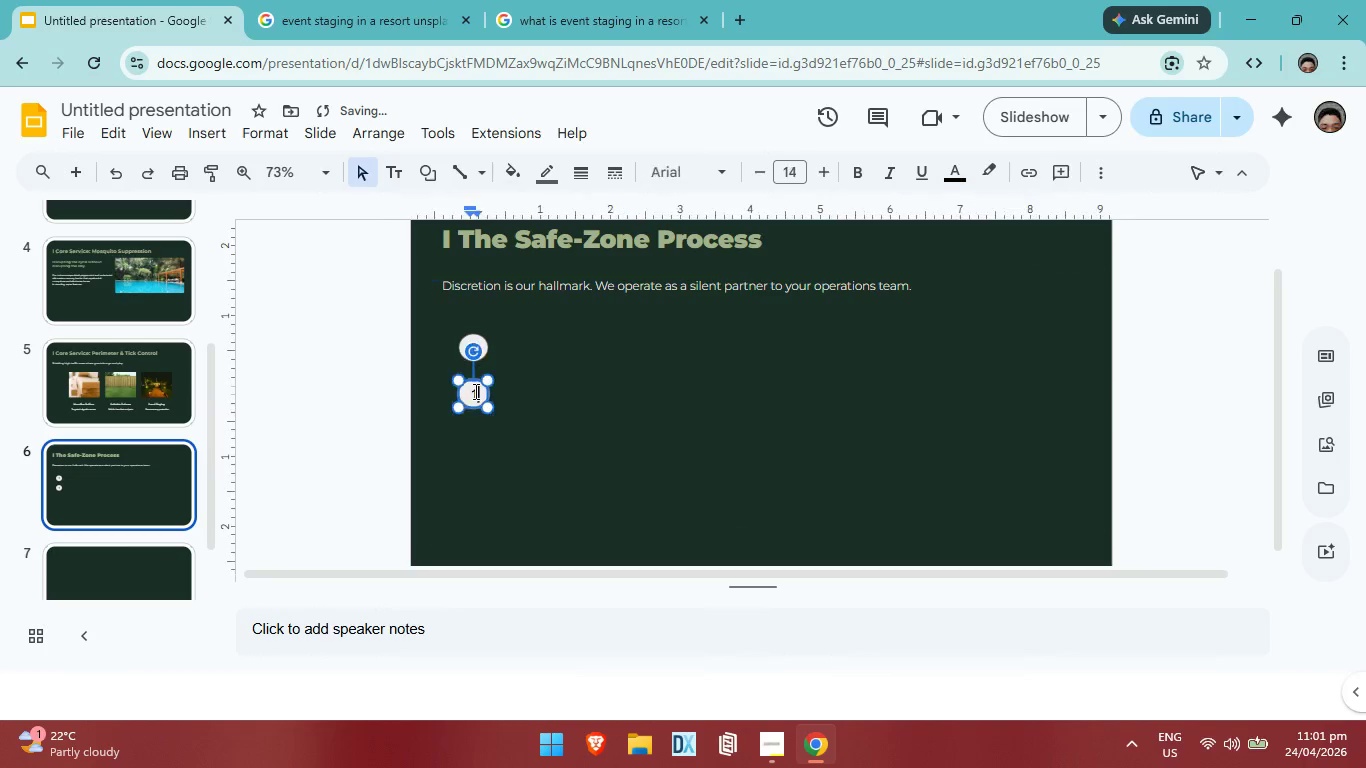 
double_click([474, 391])
 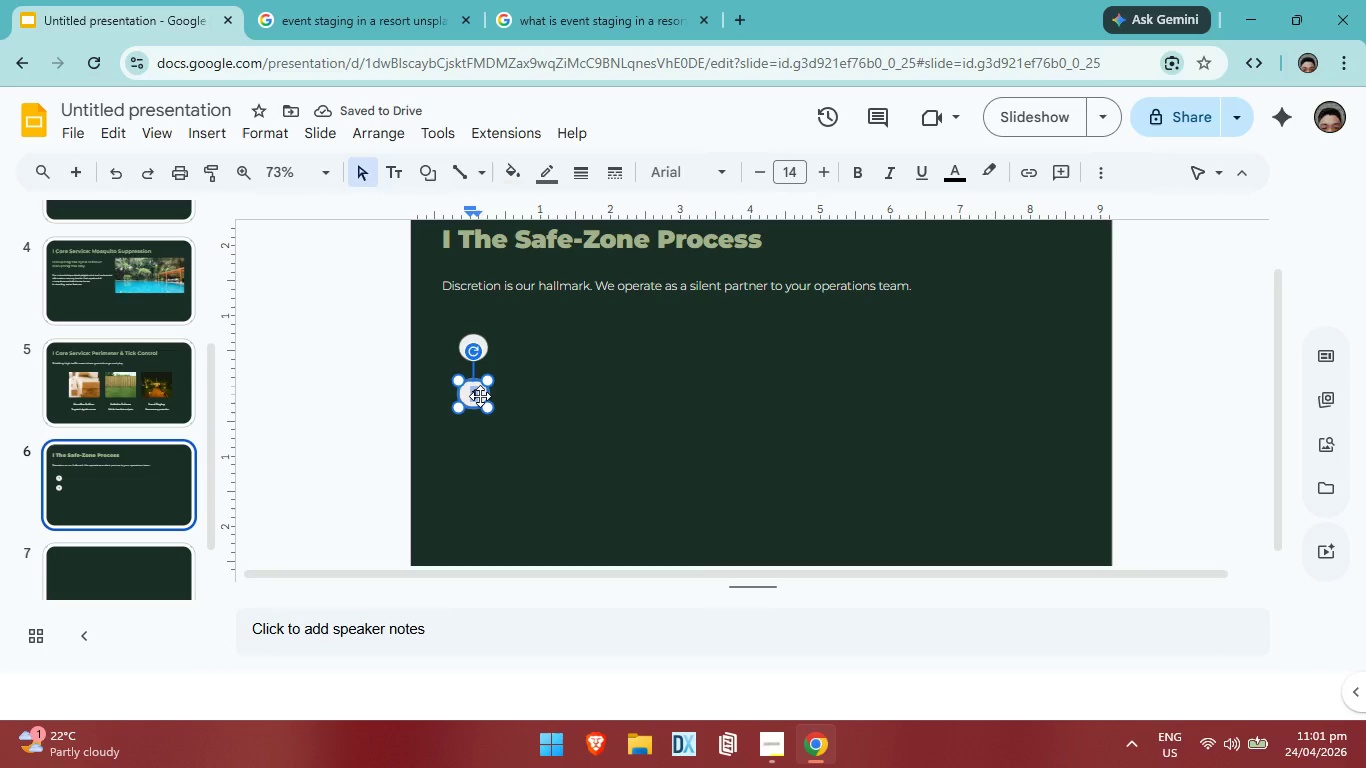 
key(Backspace)
 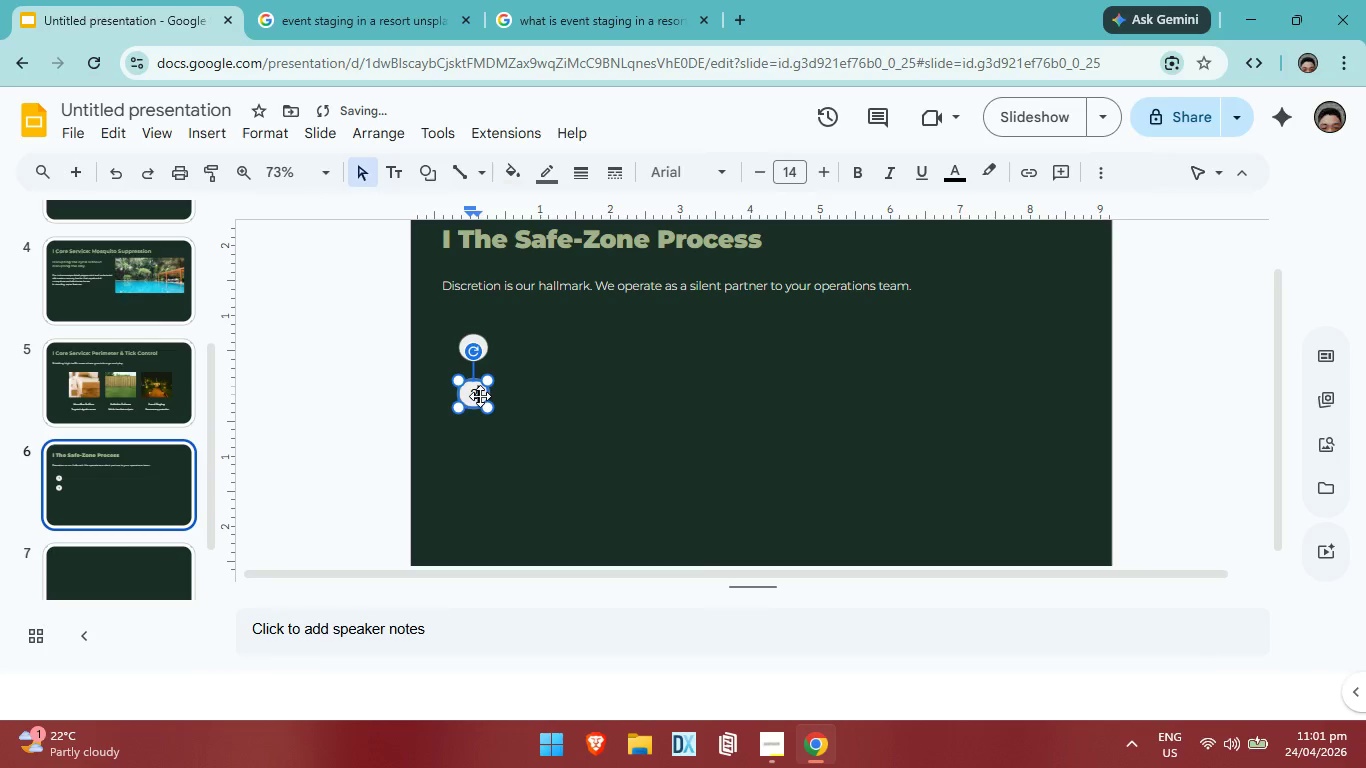 
key(2)
 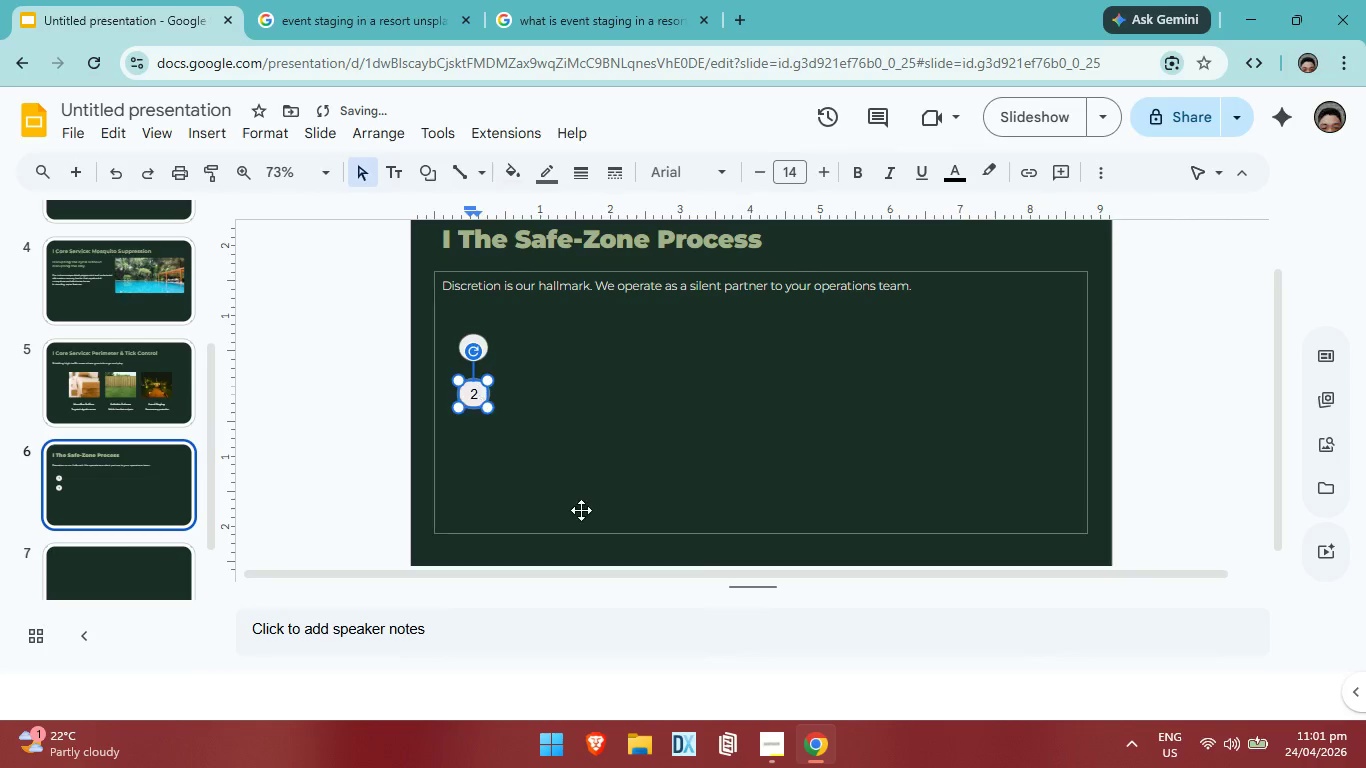 
left_click([581, 510])
 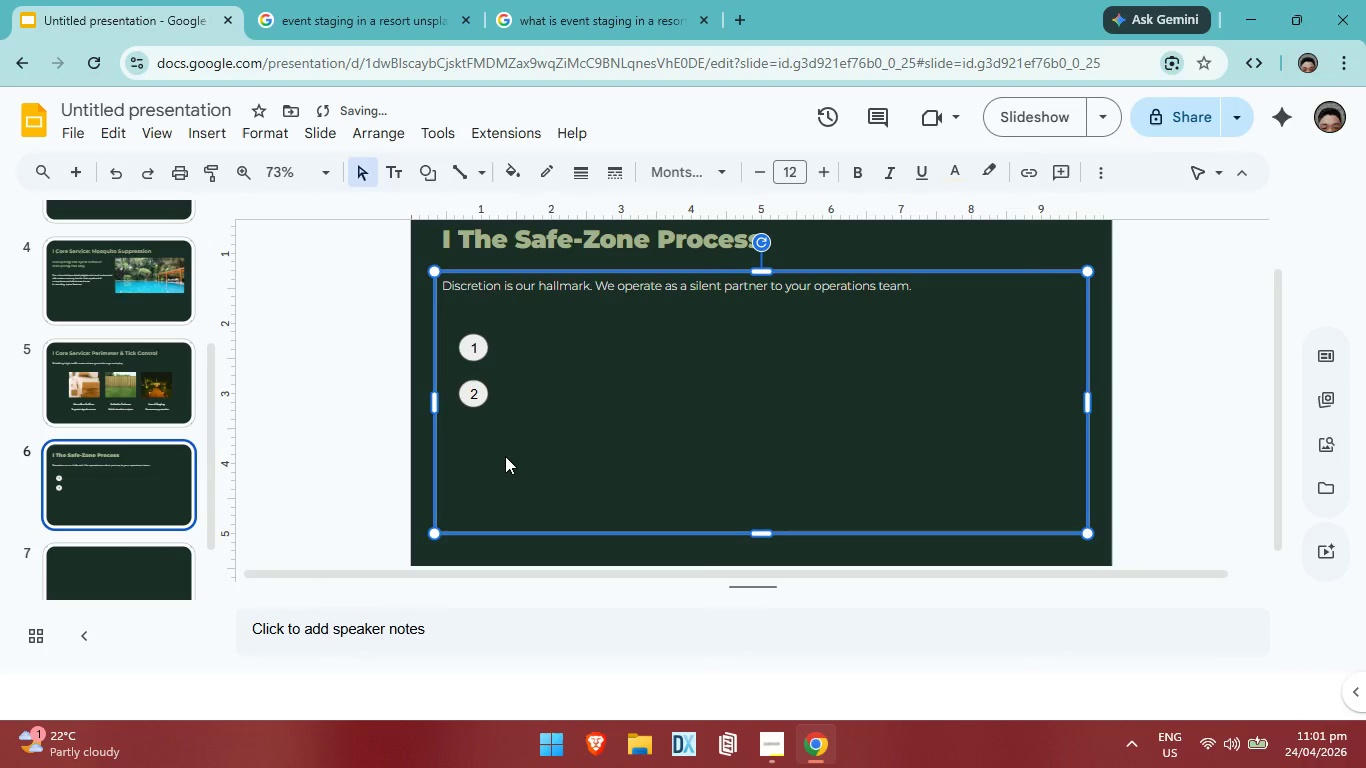 
key(Control+V)
 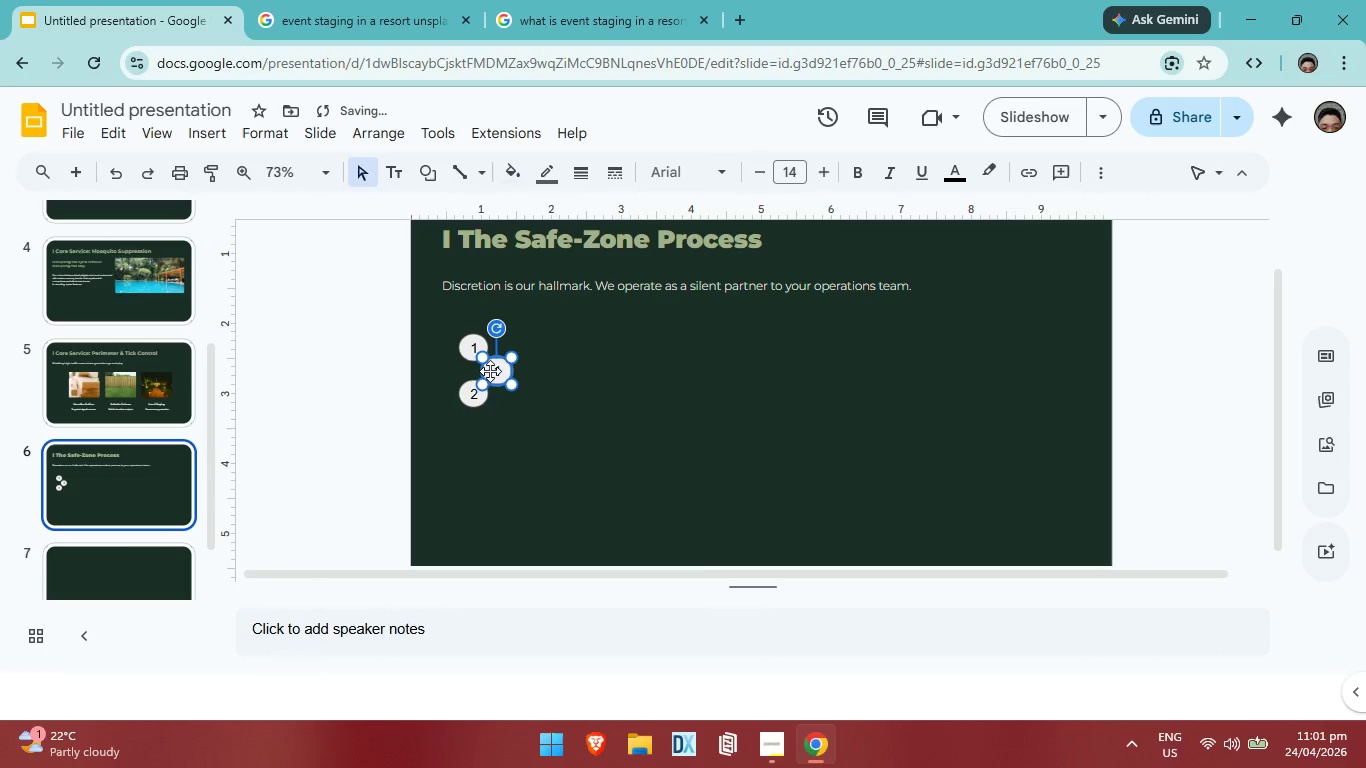 
left_click_drag(start_coordinate=[491, 371], to_coordinate=[469, 437])
 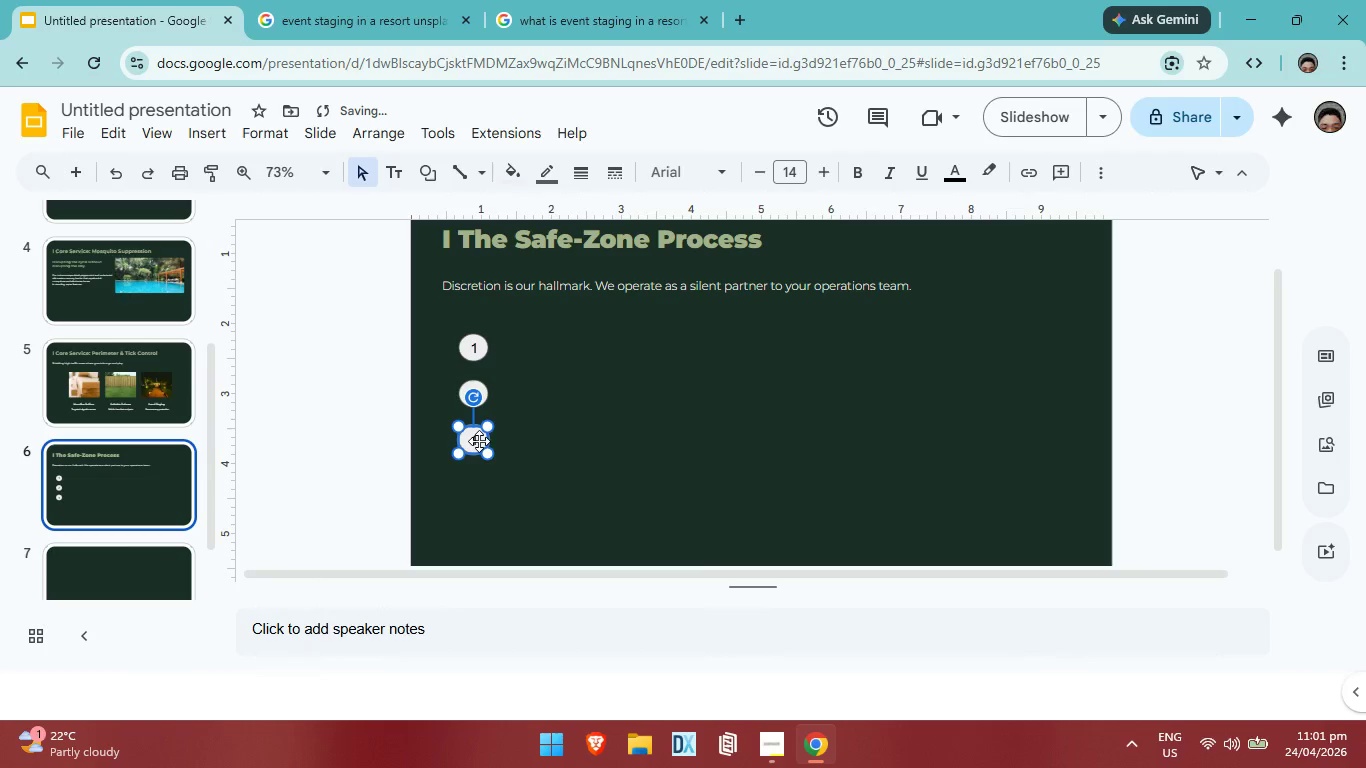 
double_click([475, 438])
 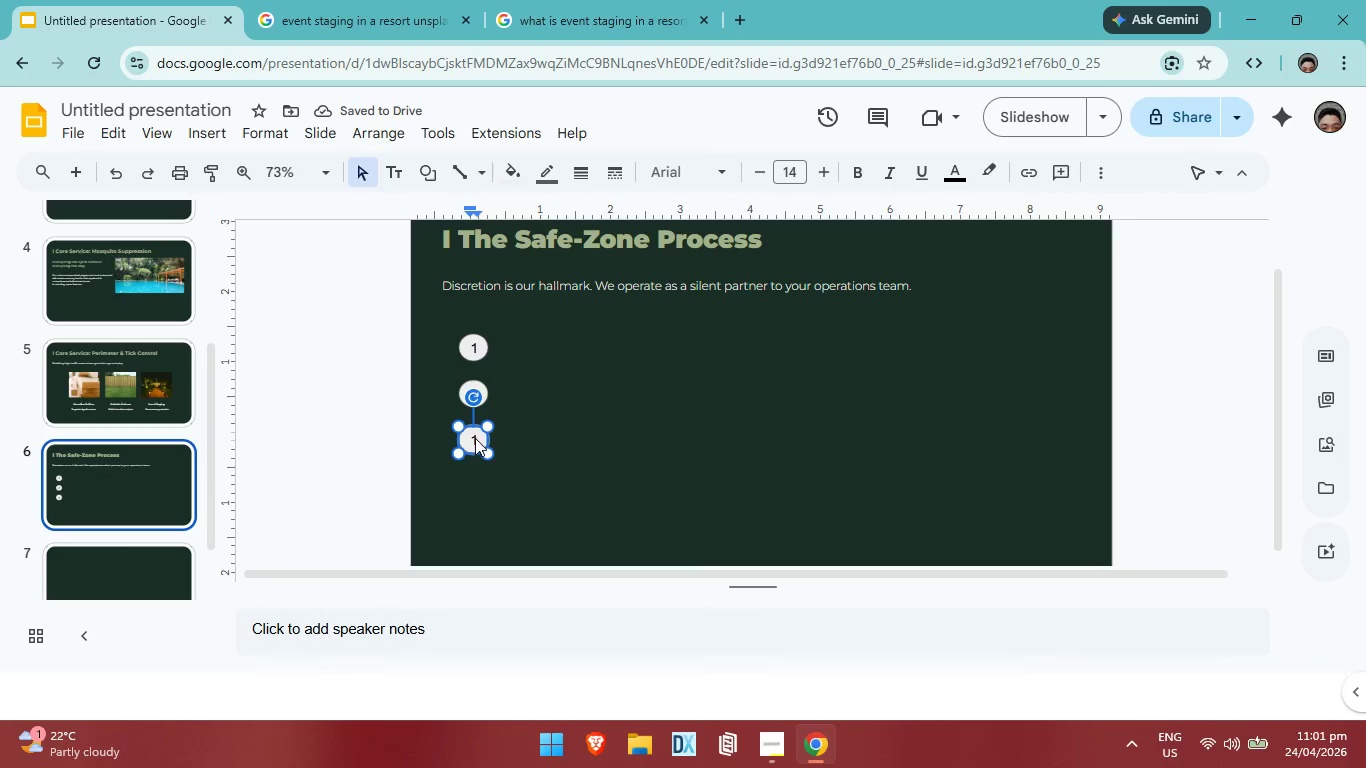 
key(Backspace)
 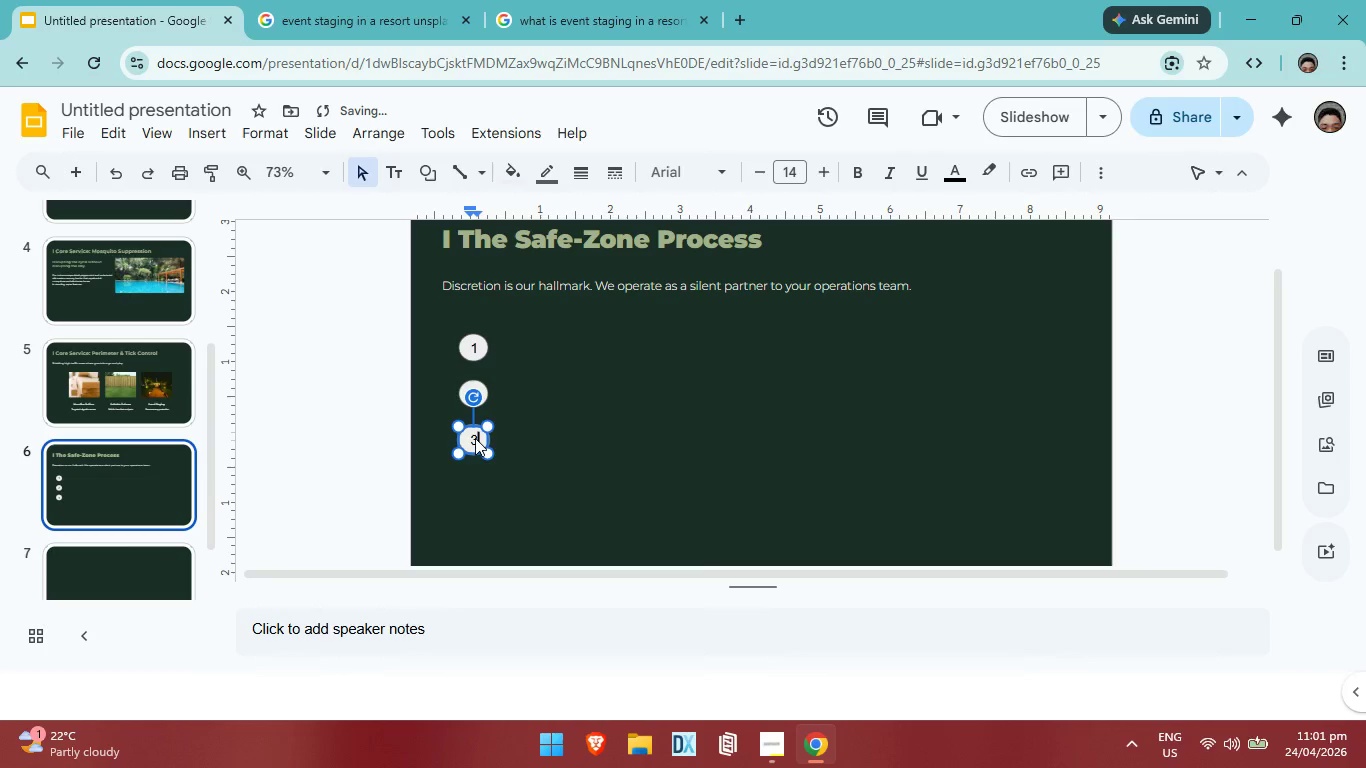 
key(3)
 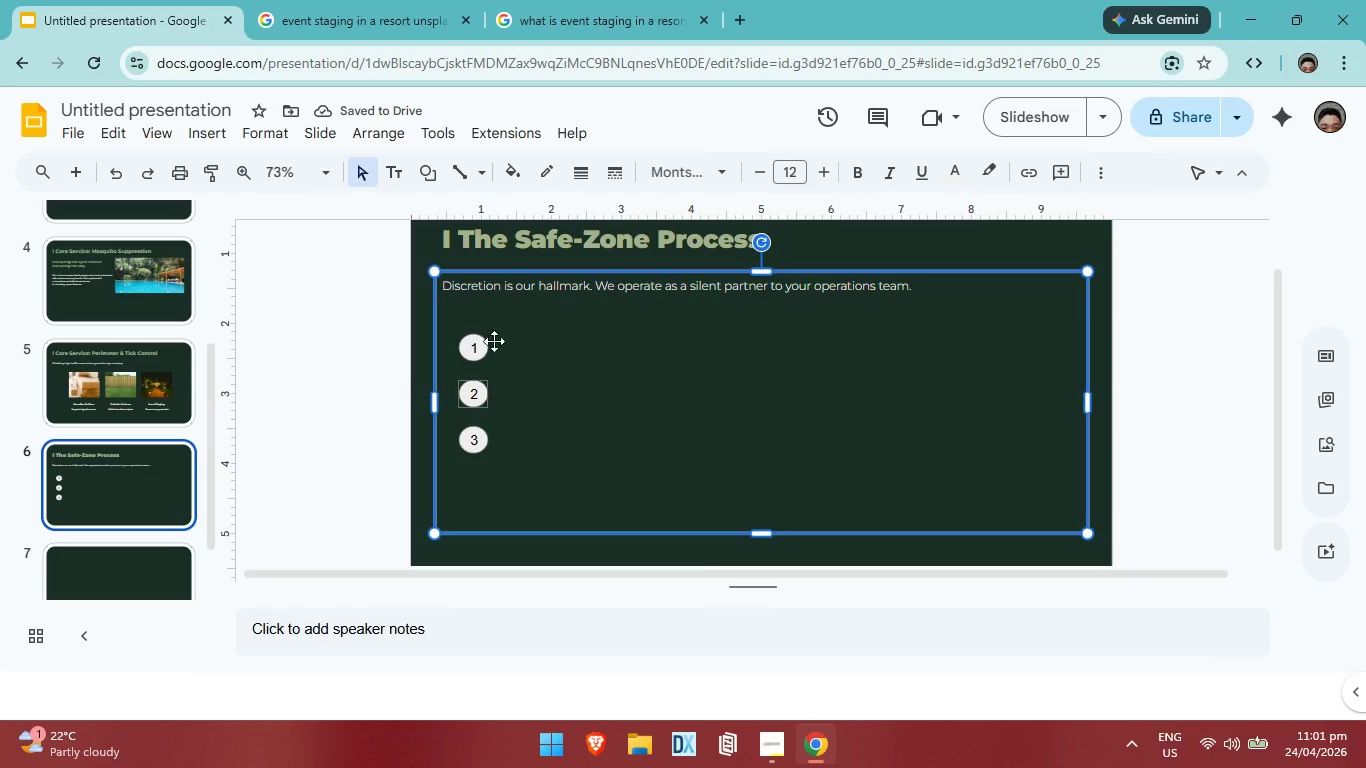 
left_click([468, 353])
 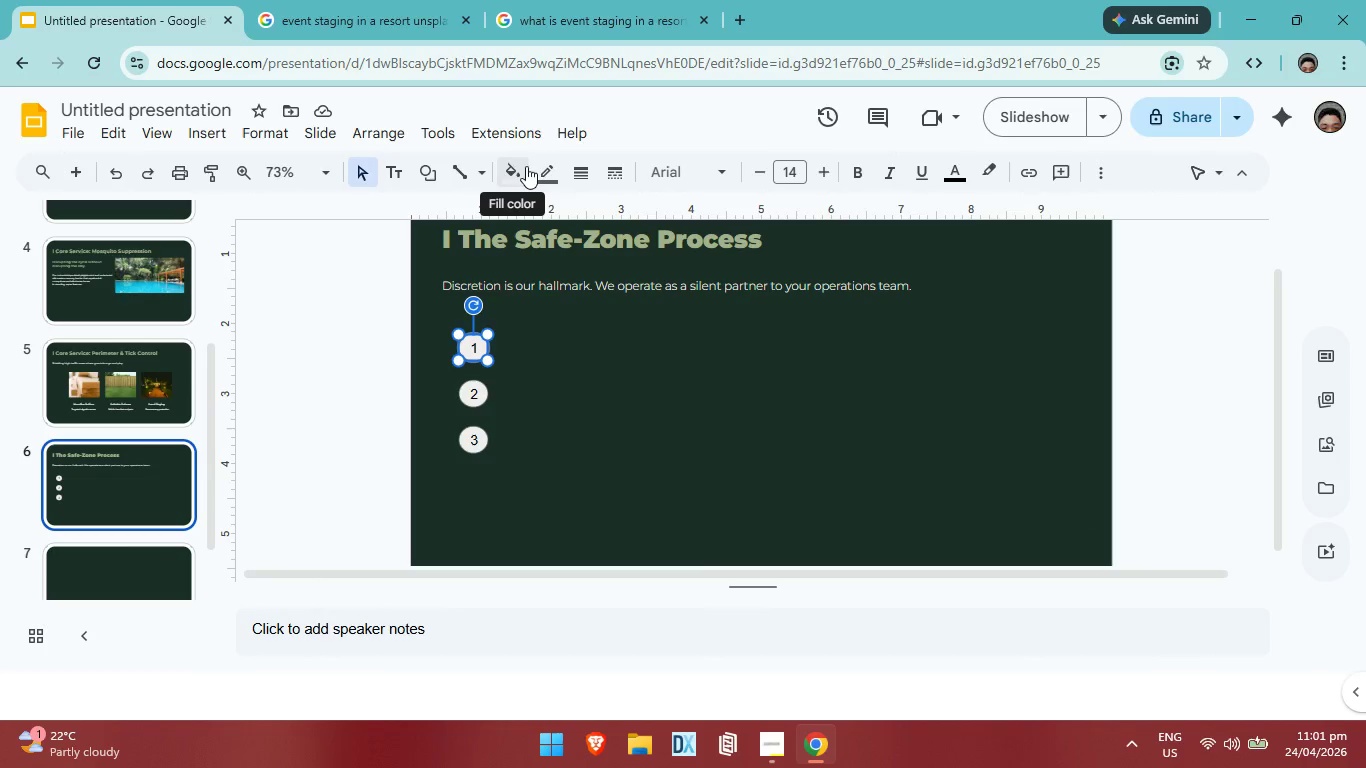 
left_click([512, 166])
 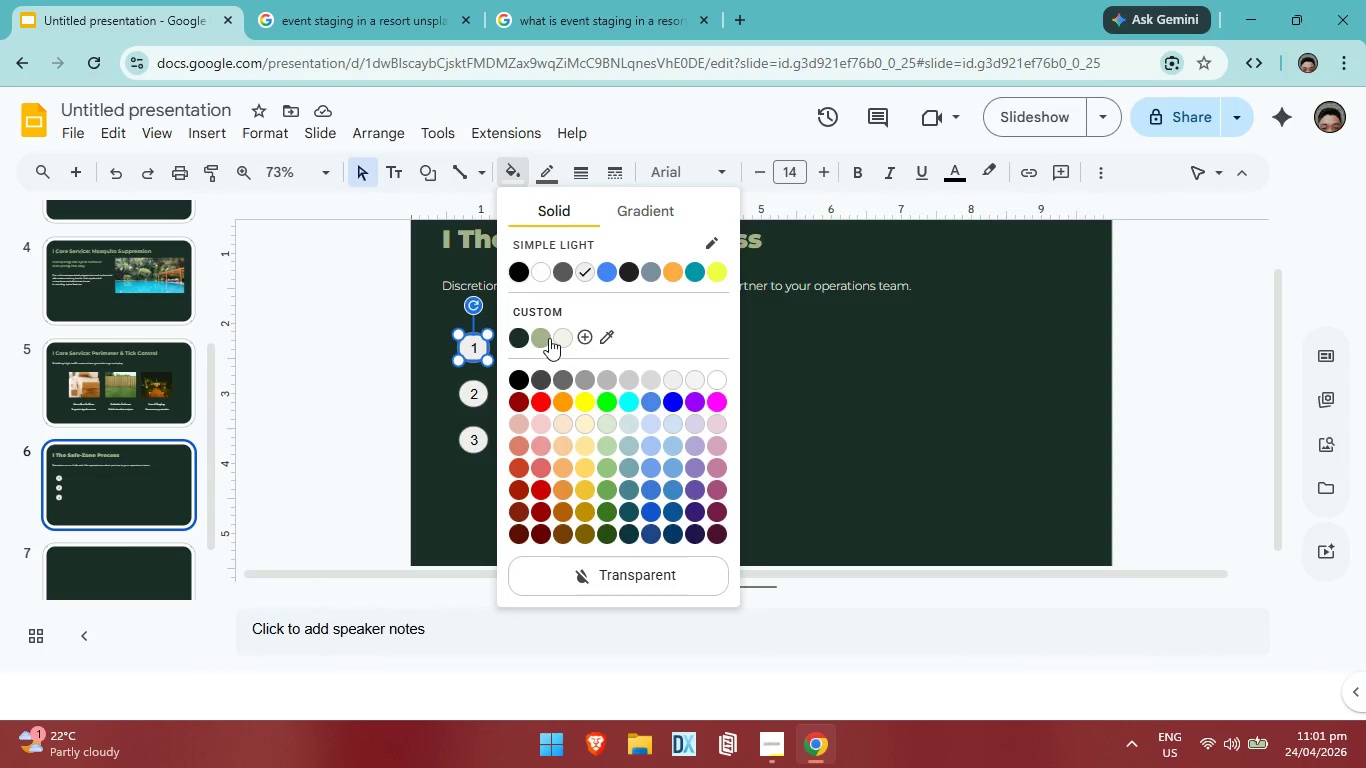 
left_click([548, 338])
 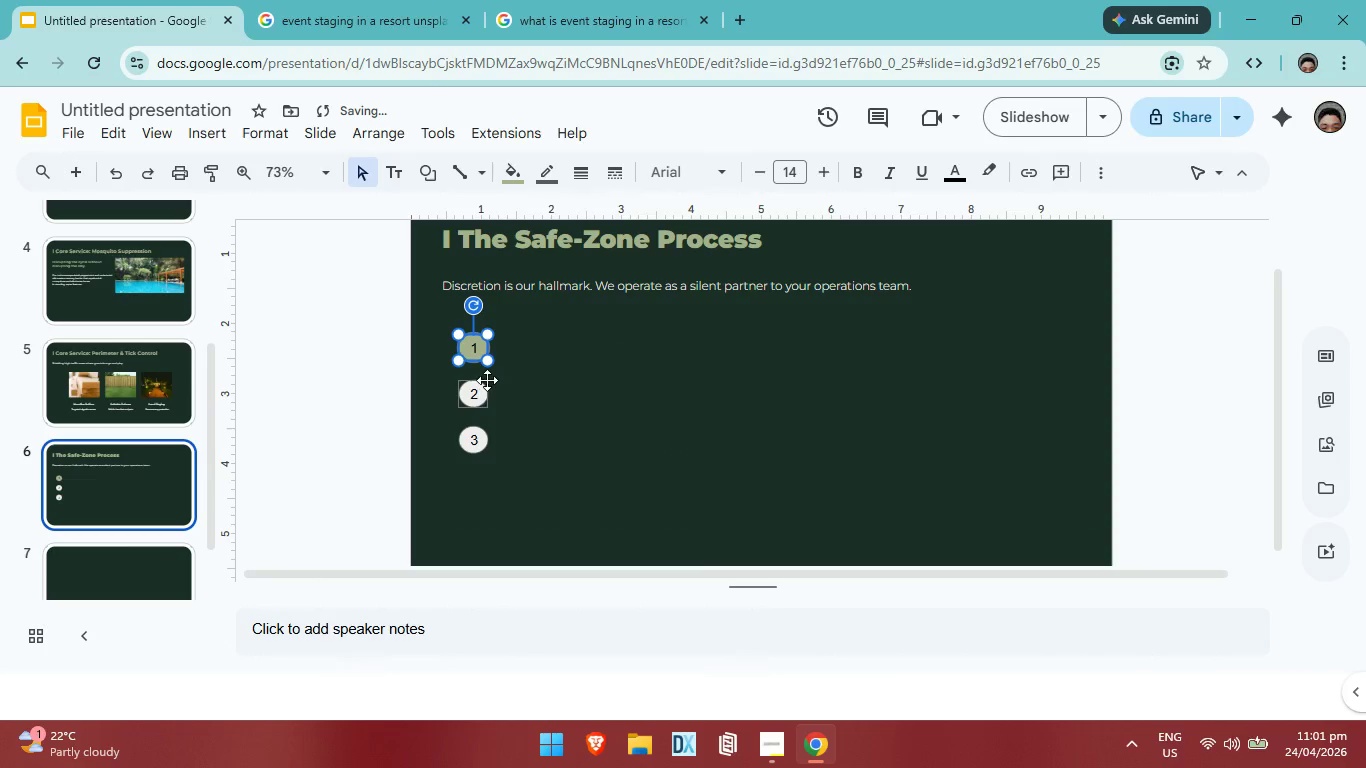 
left_click([527, 372])
 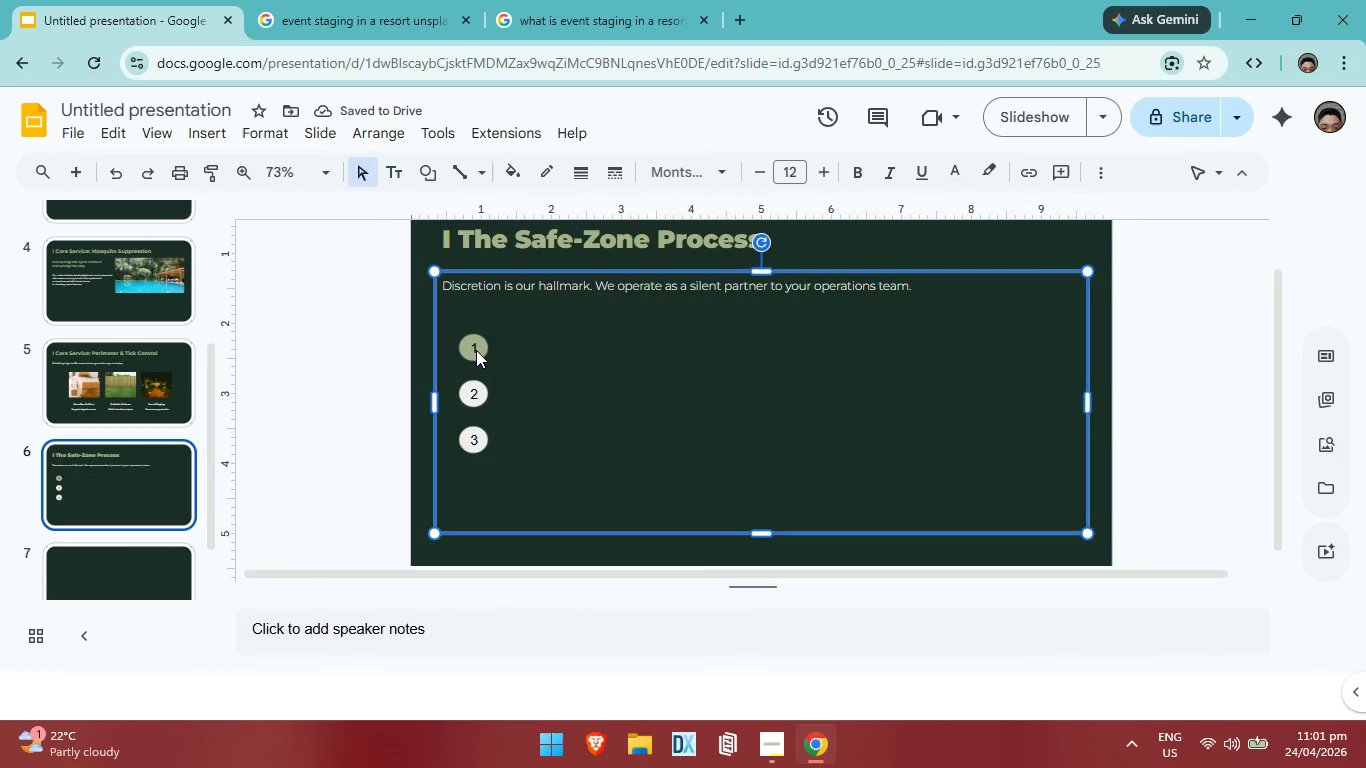 
left_click([476, 350])
 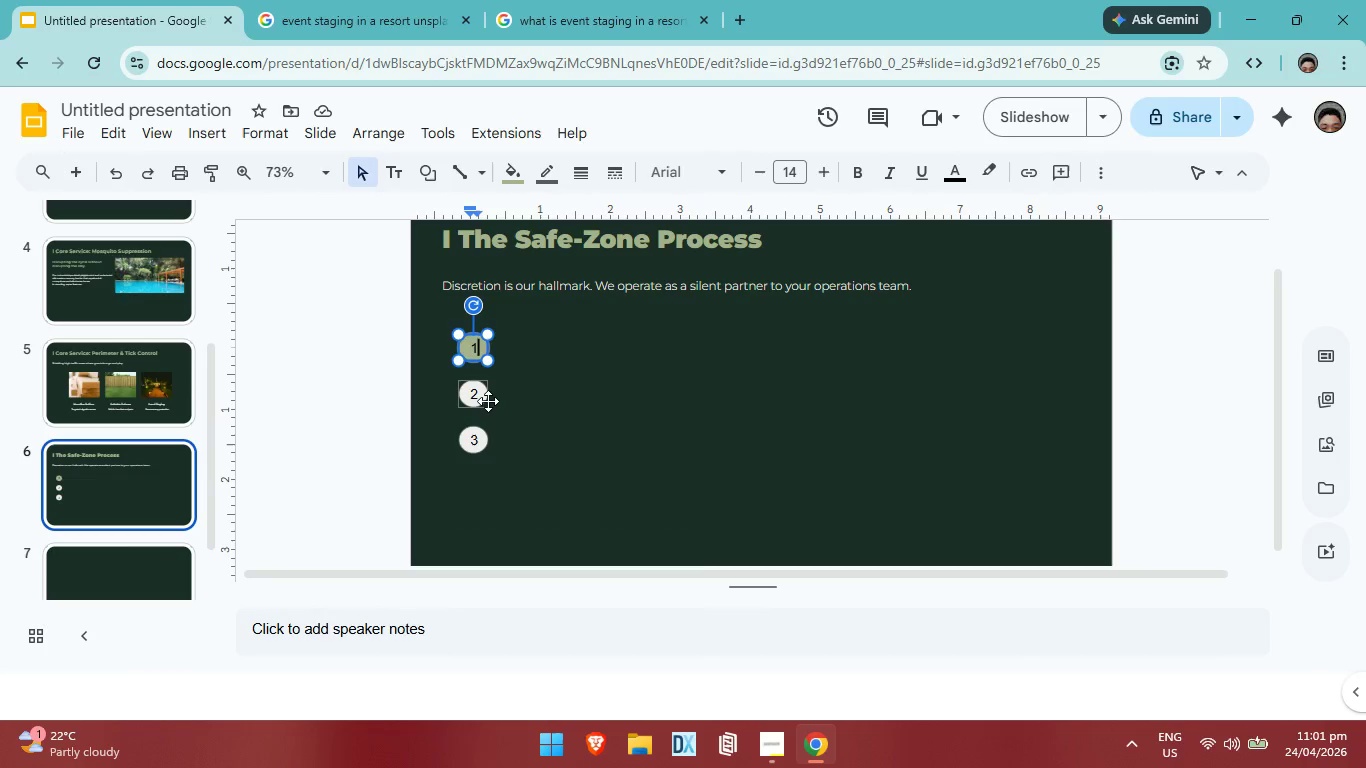 
wait(5.86)
 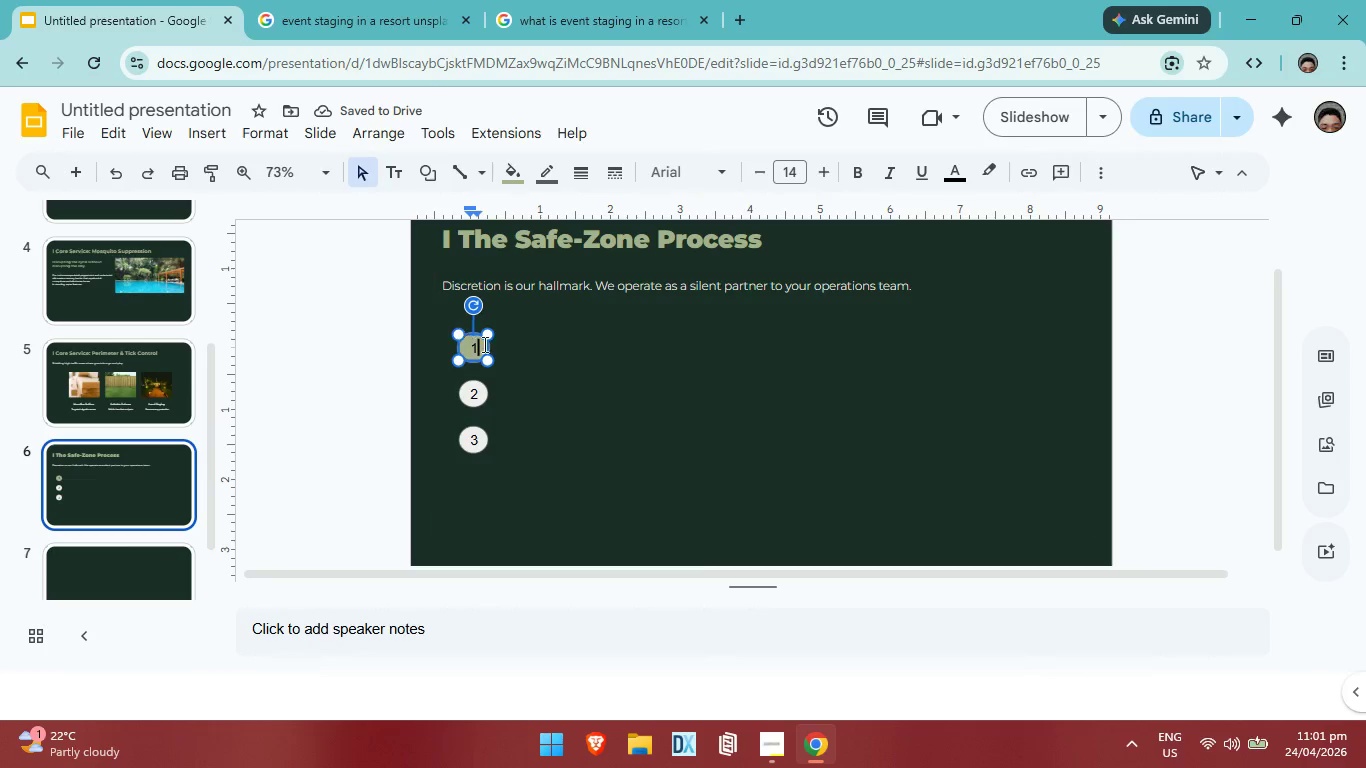 
left_click([628, 411])
 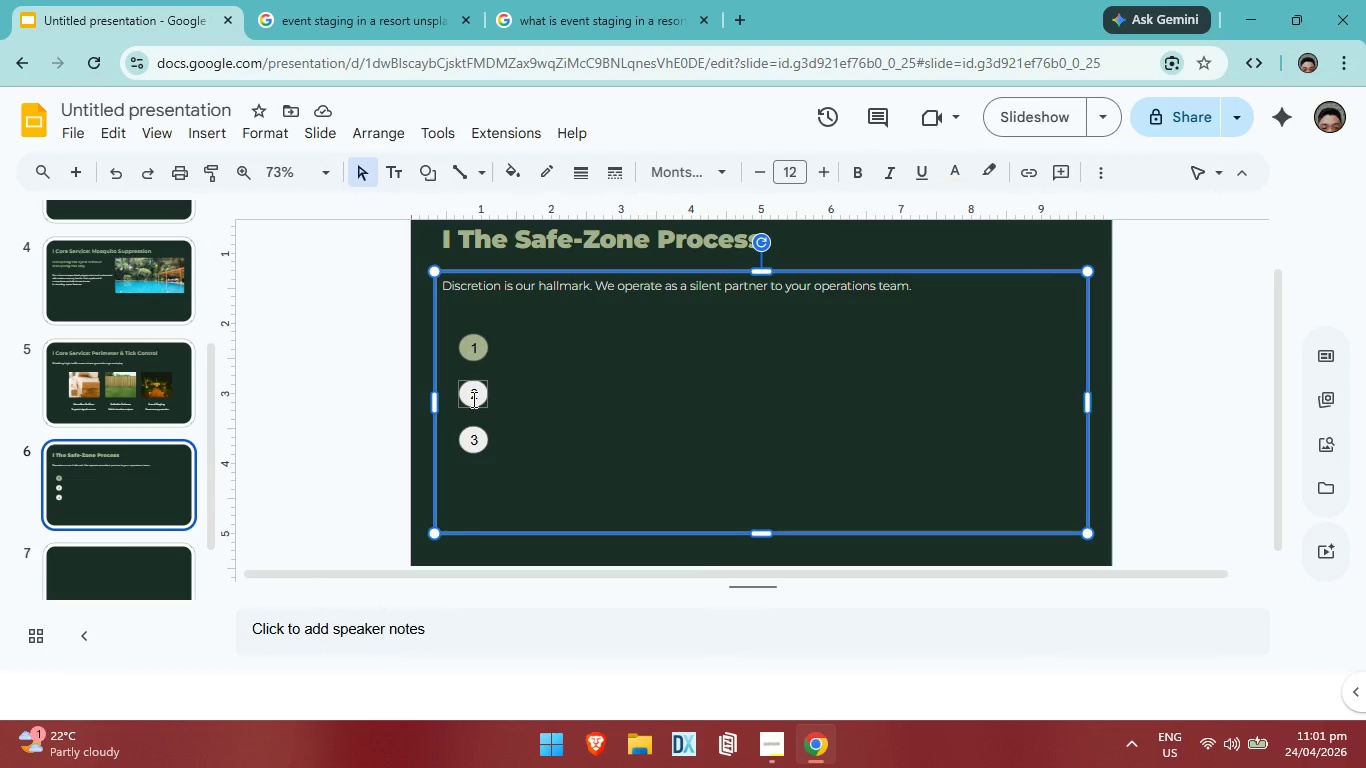 
left_click([472, 399])
 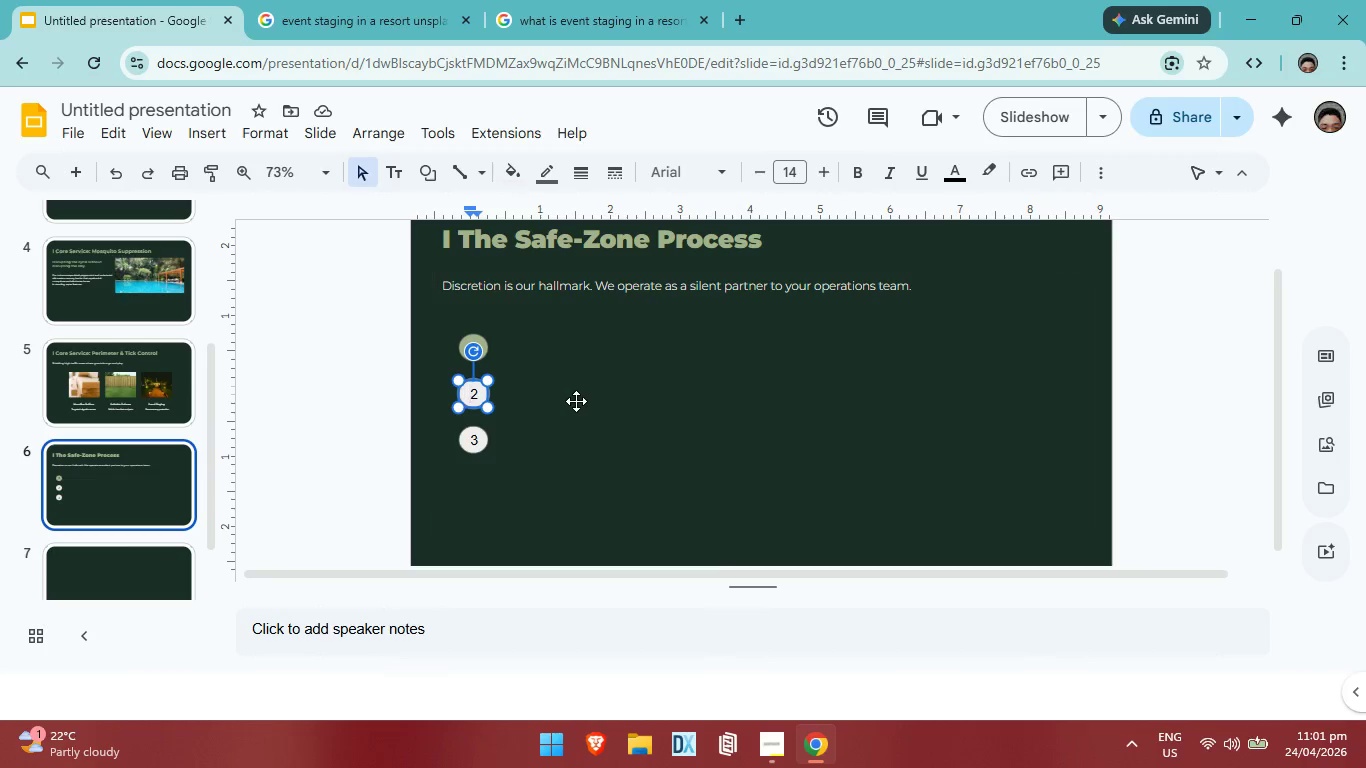 
left_click([576, 401])
 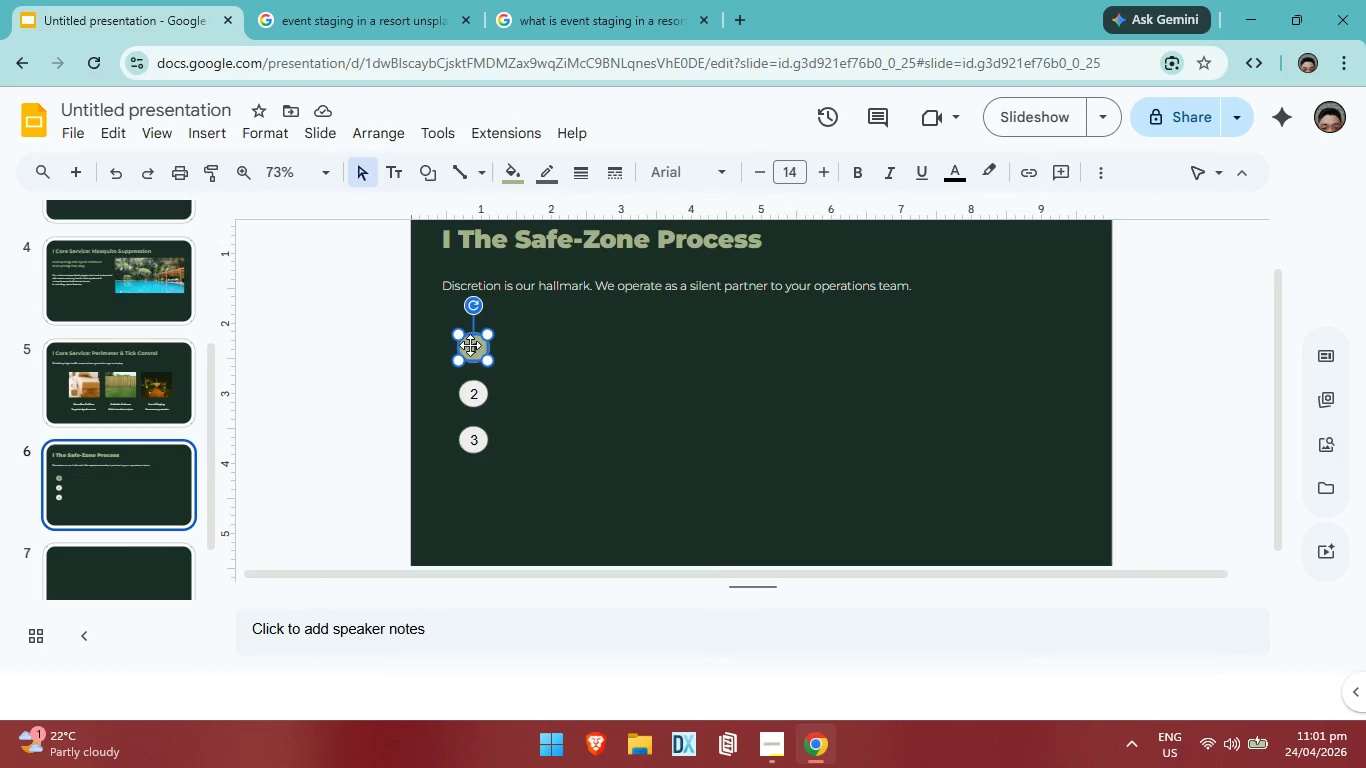 
double_click([470, 345])
 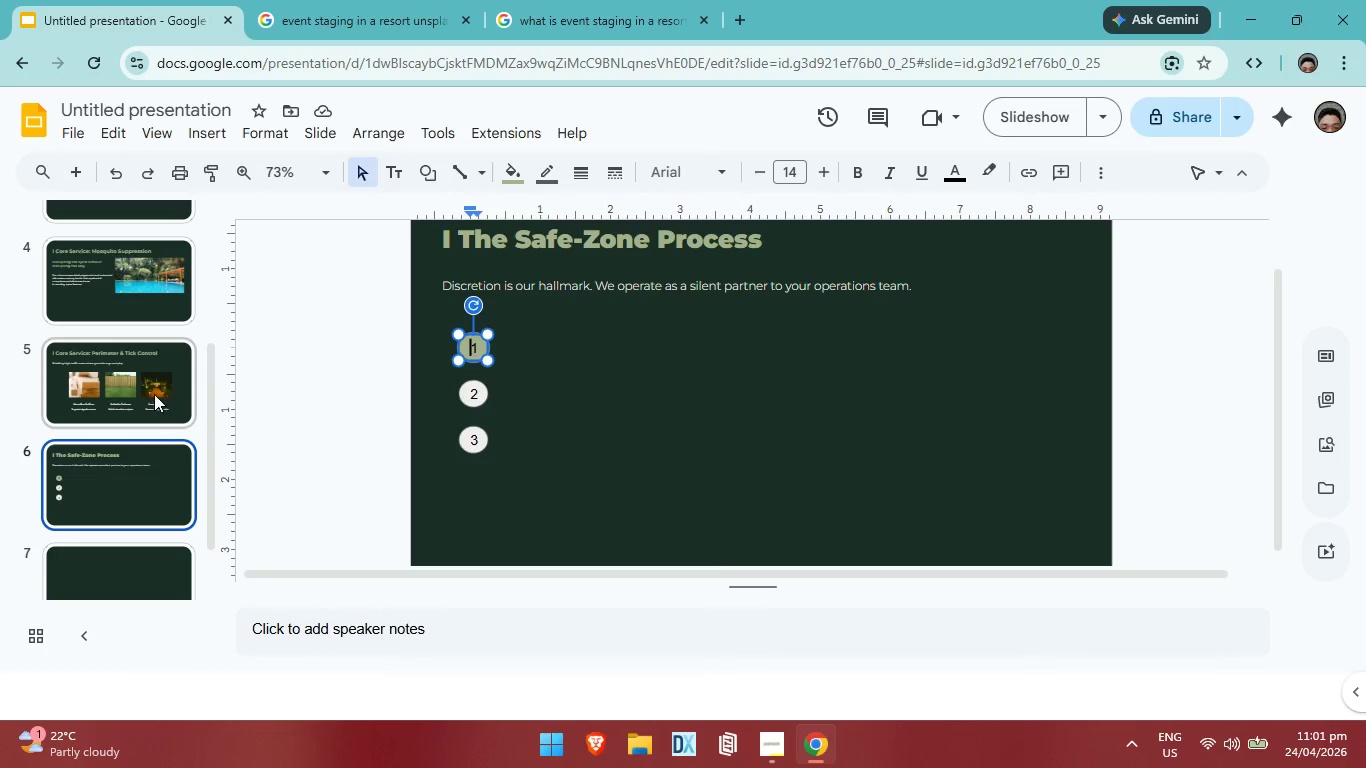 
key(ArrowRight)
 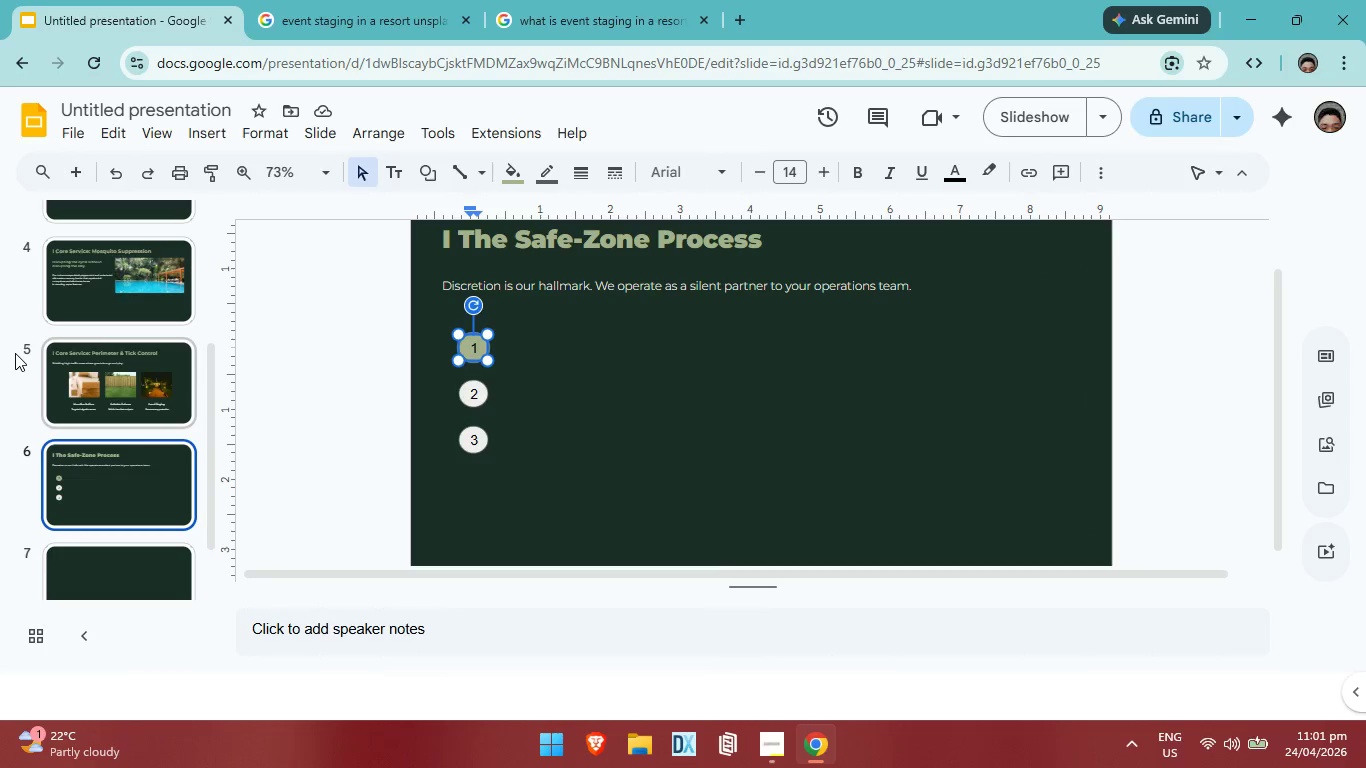 
key(Control+ControlLeft)
 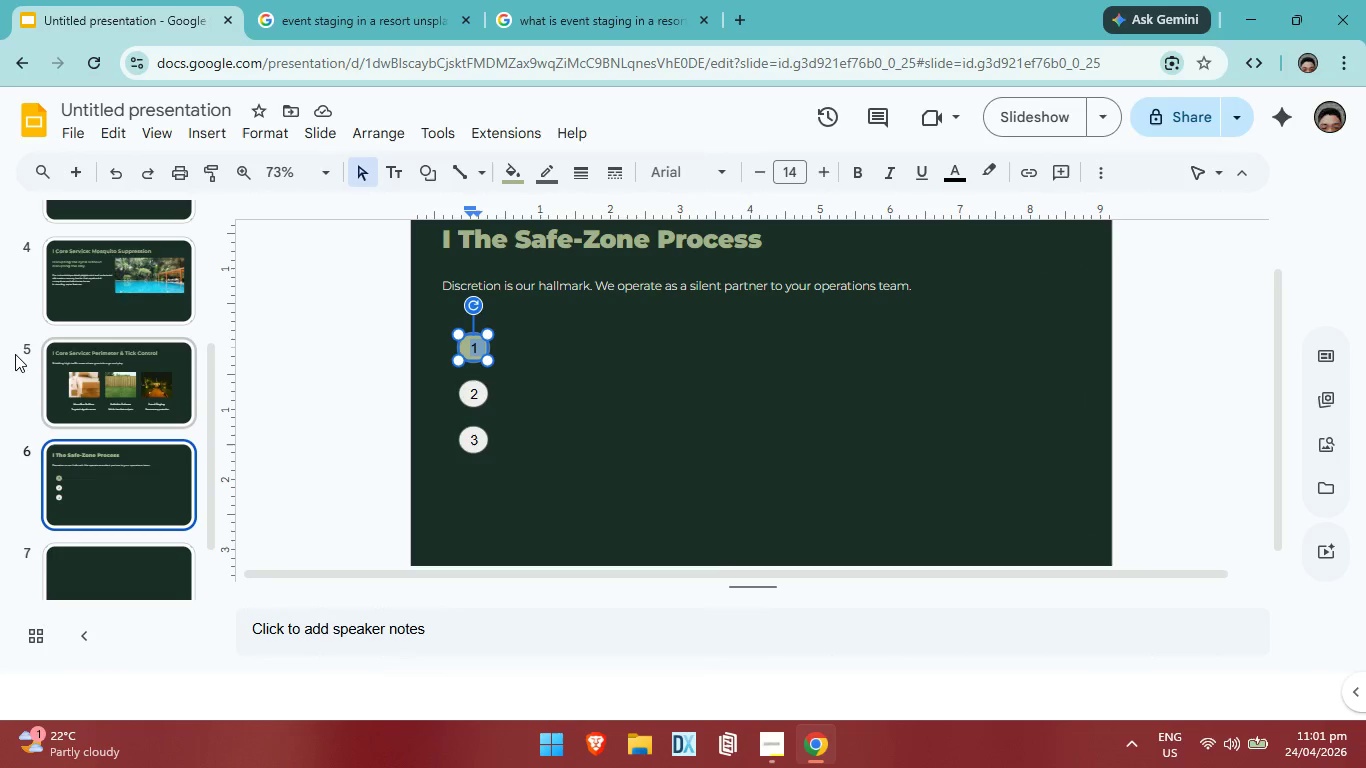 
key(Control+A)
 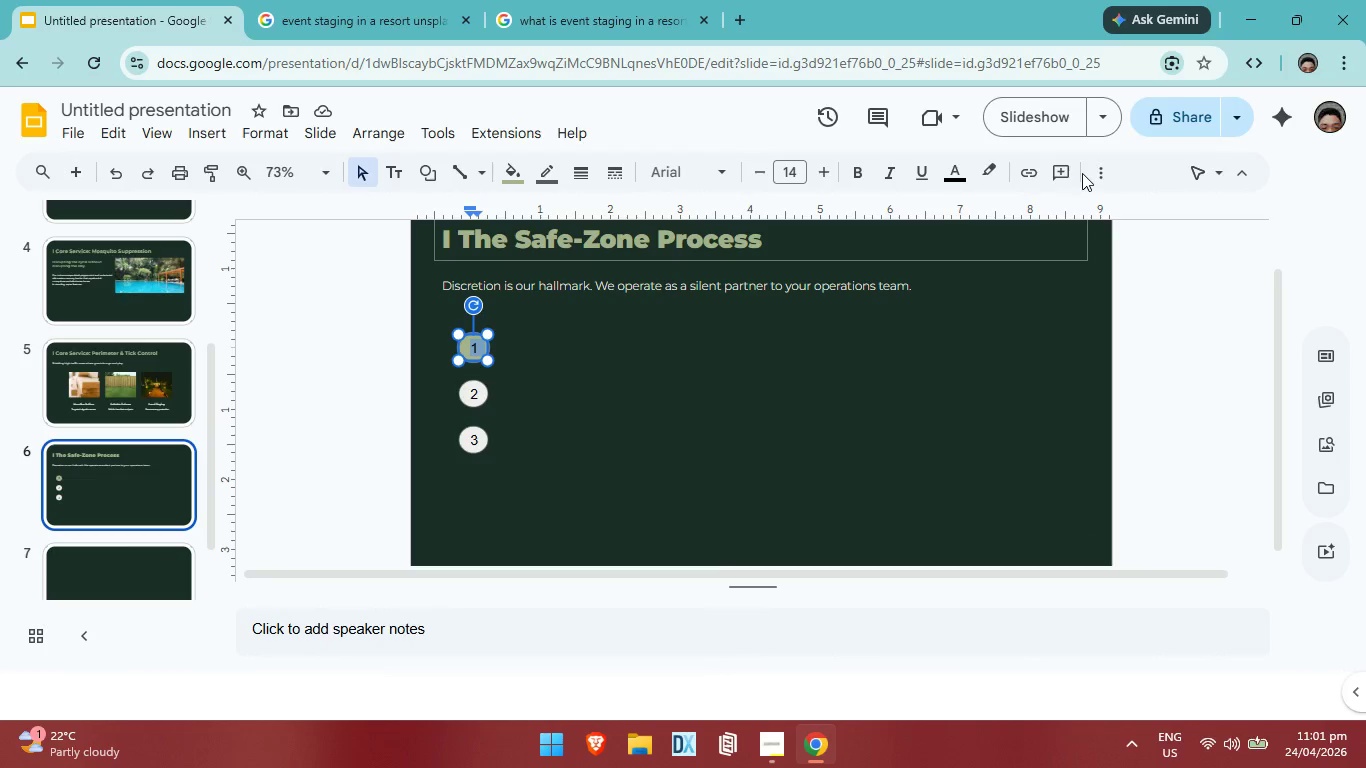 
left_click([1090, 171])
 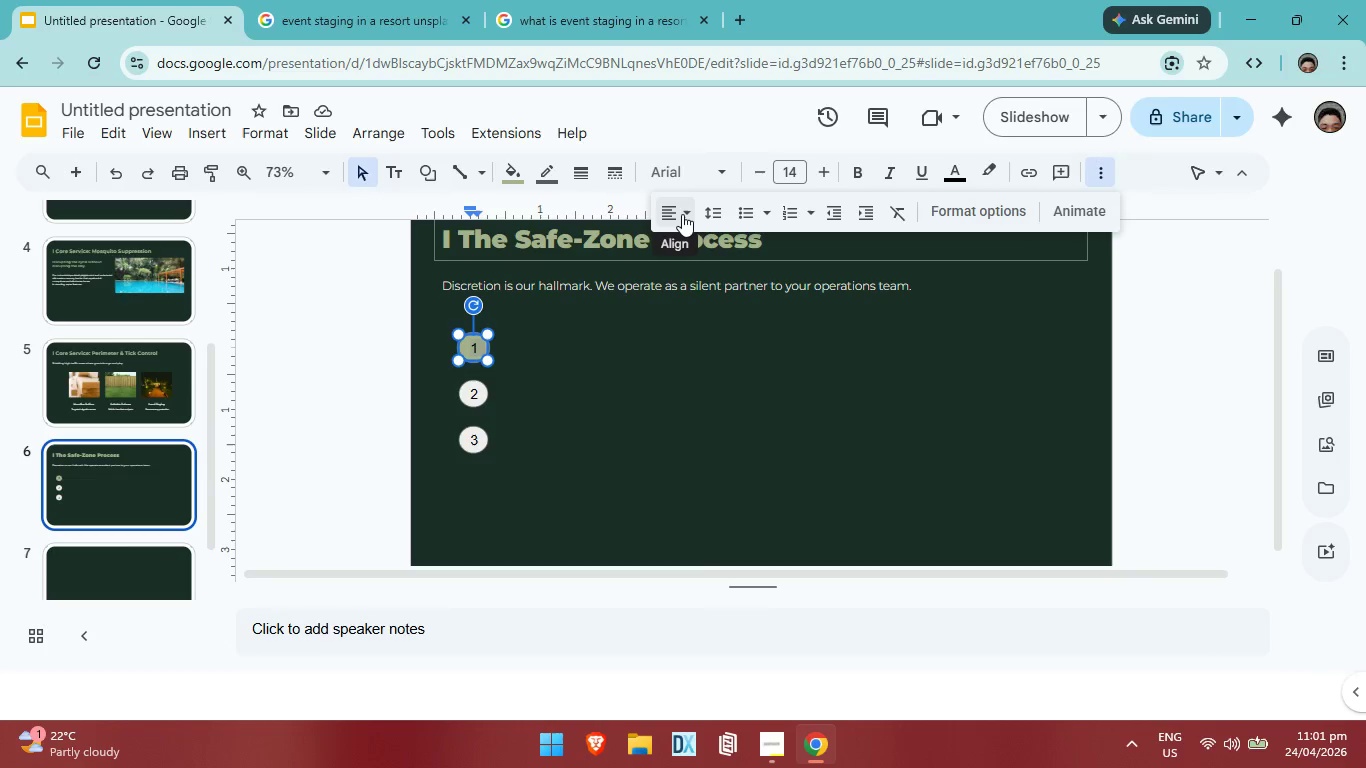 
left_click([682, 214])
 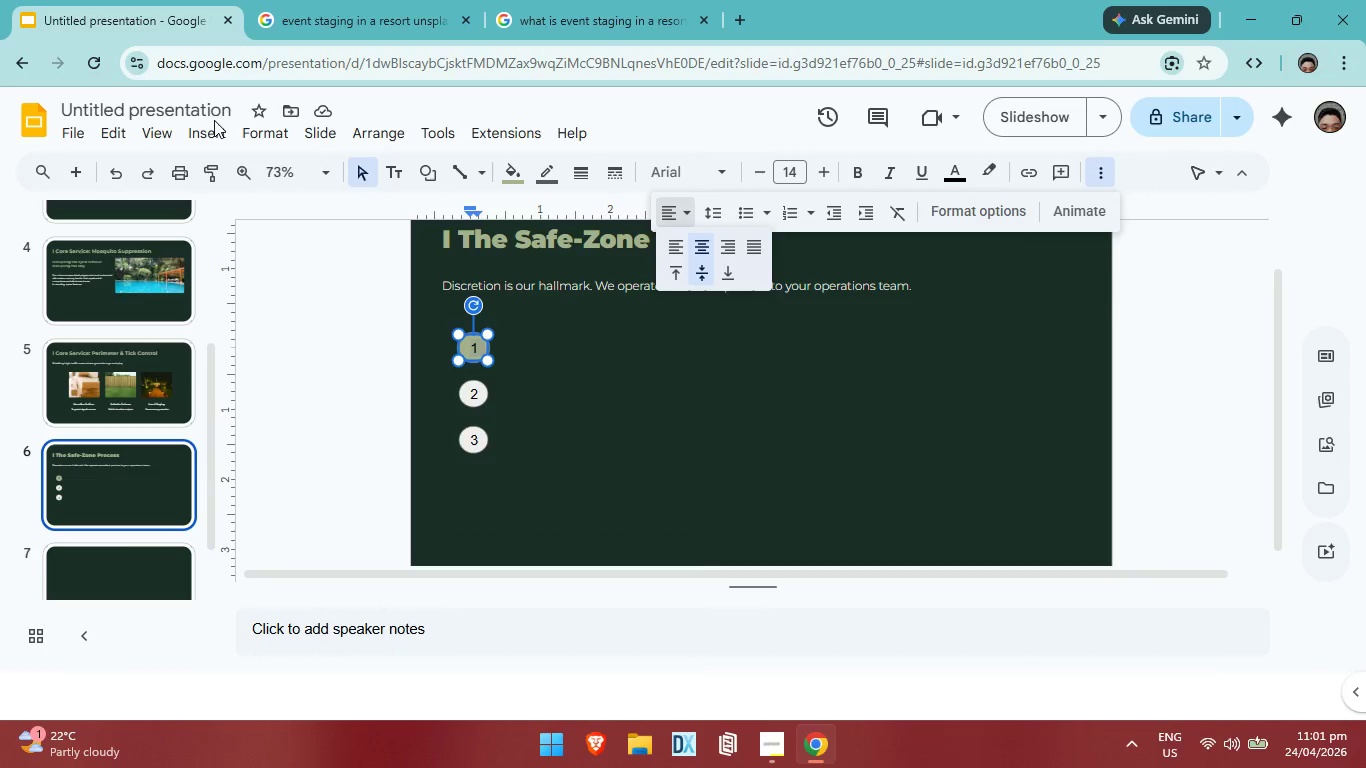 
left_click([245, 137])
 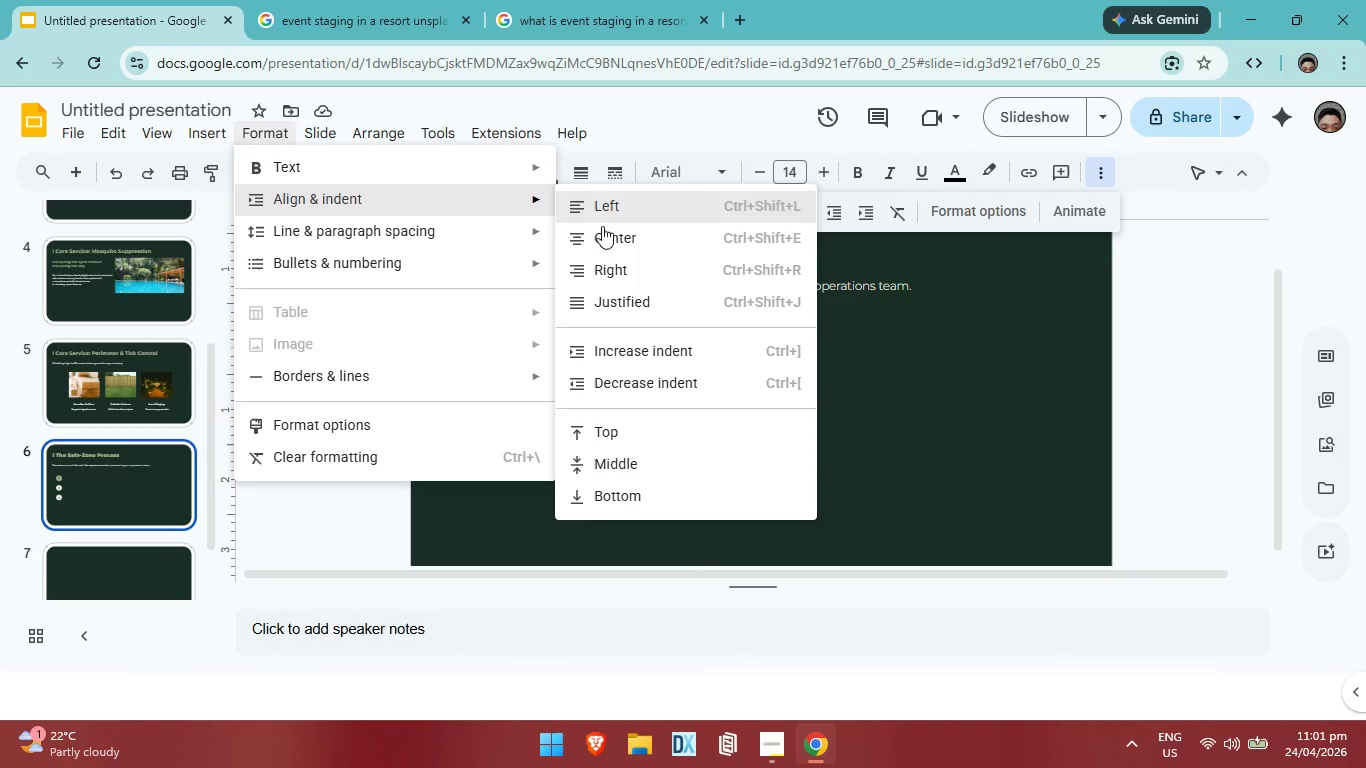 
left_click([610, 229])
 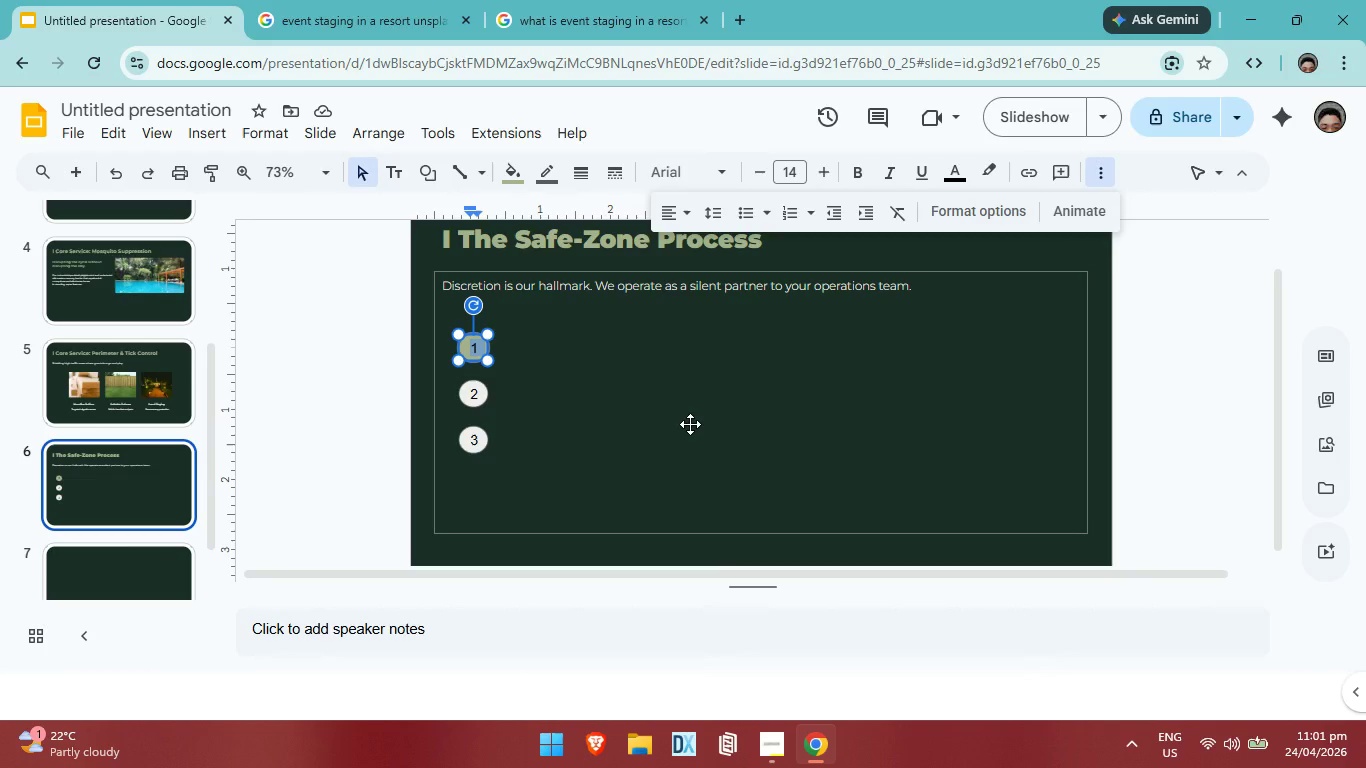 
left_click([690, 424])
 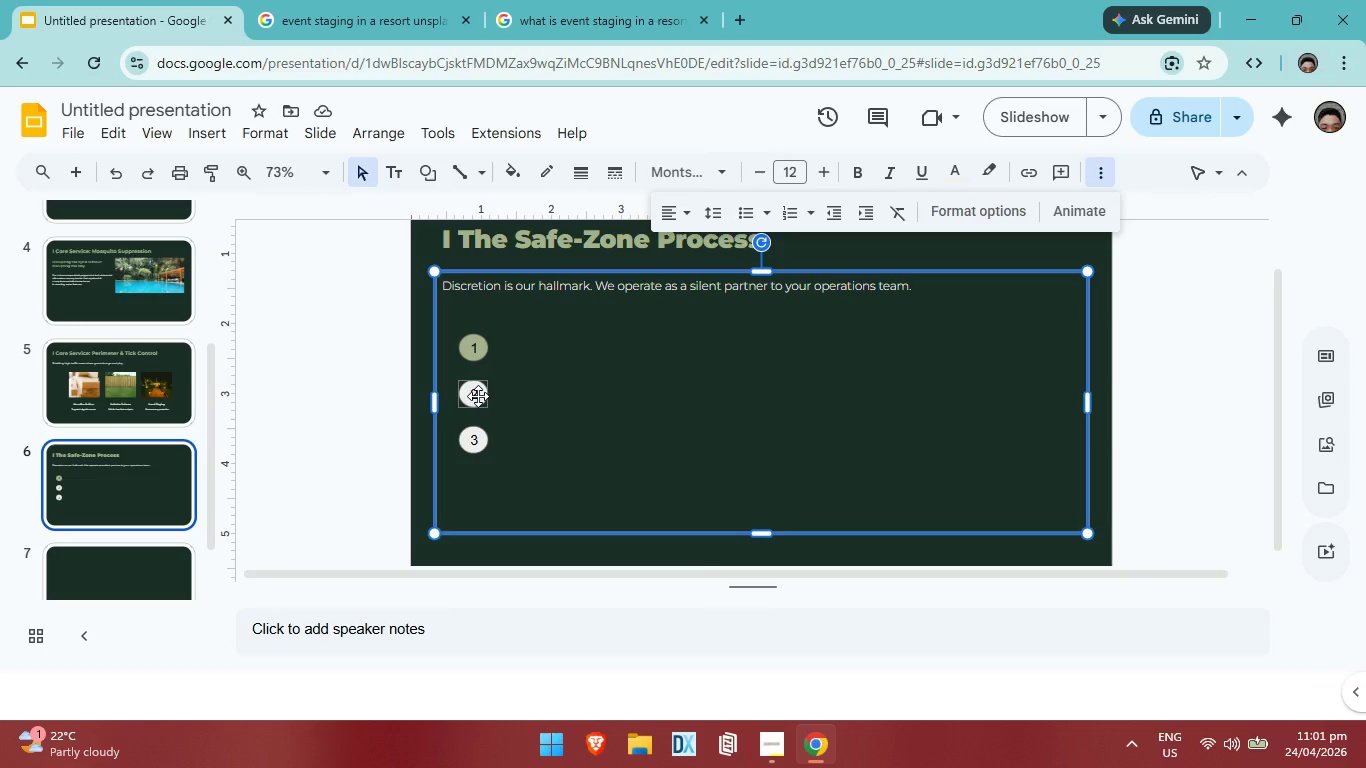 
left_click([478, 396])
 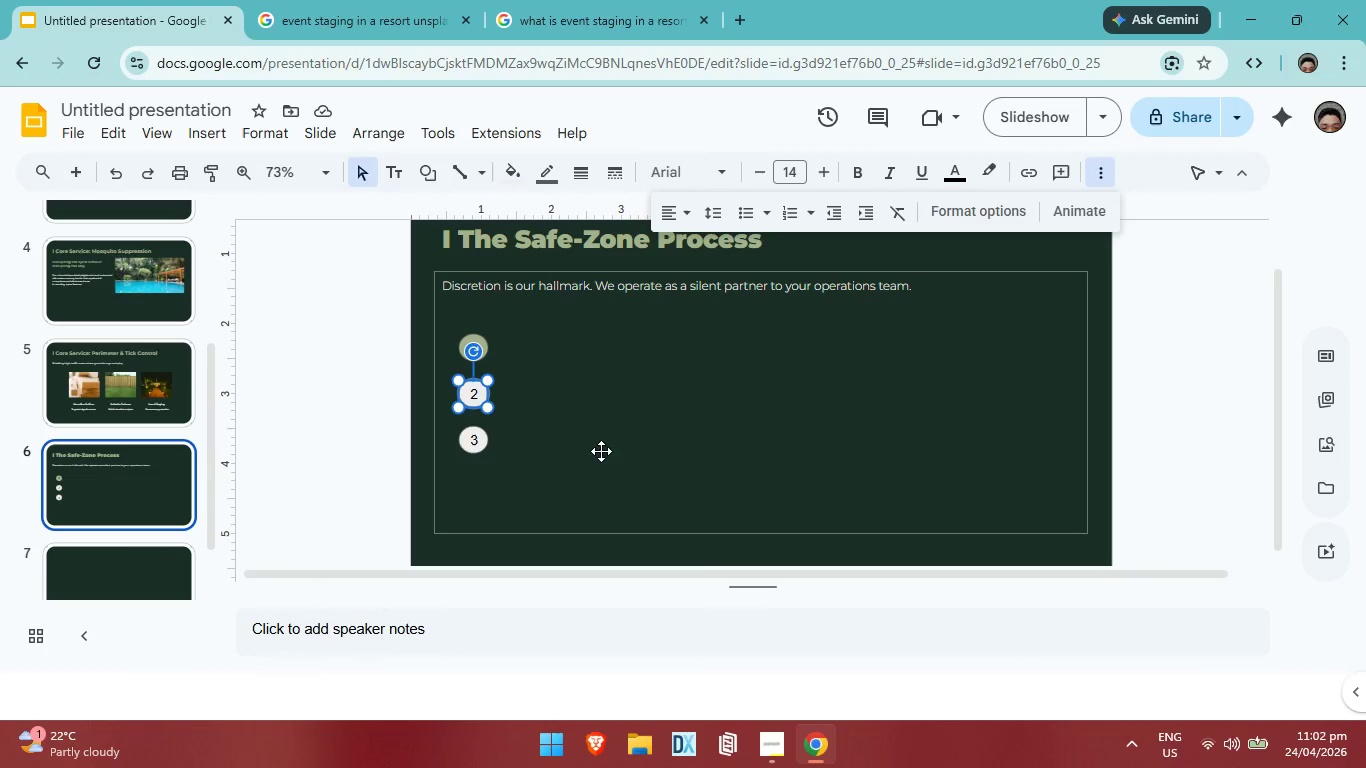 
wait(10.73)
 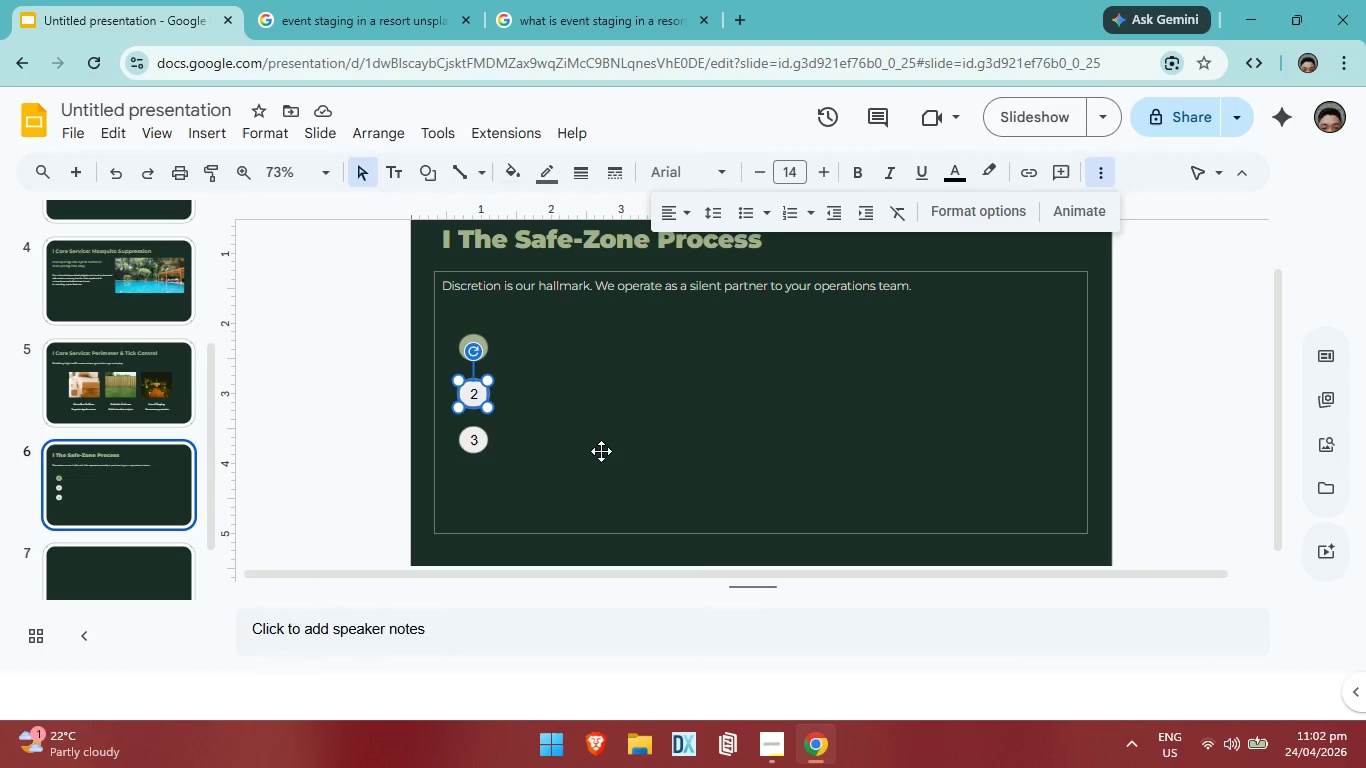 
left_click([526, 171])
 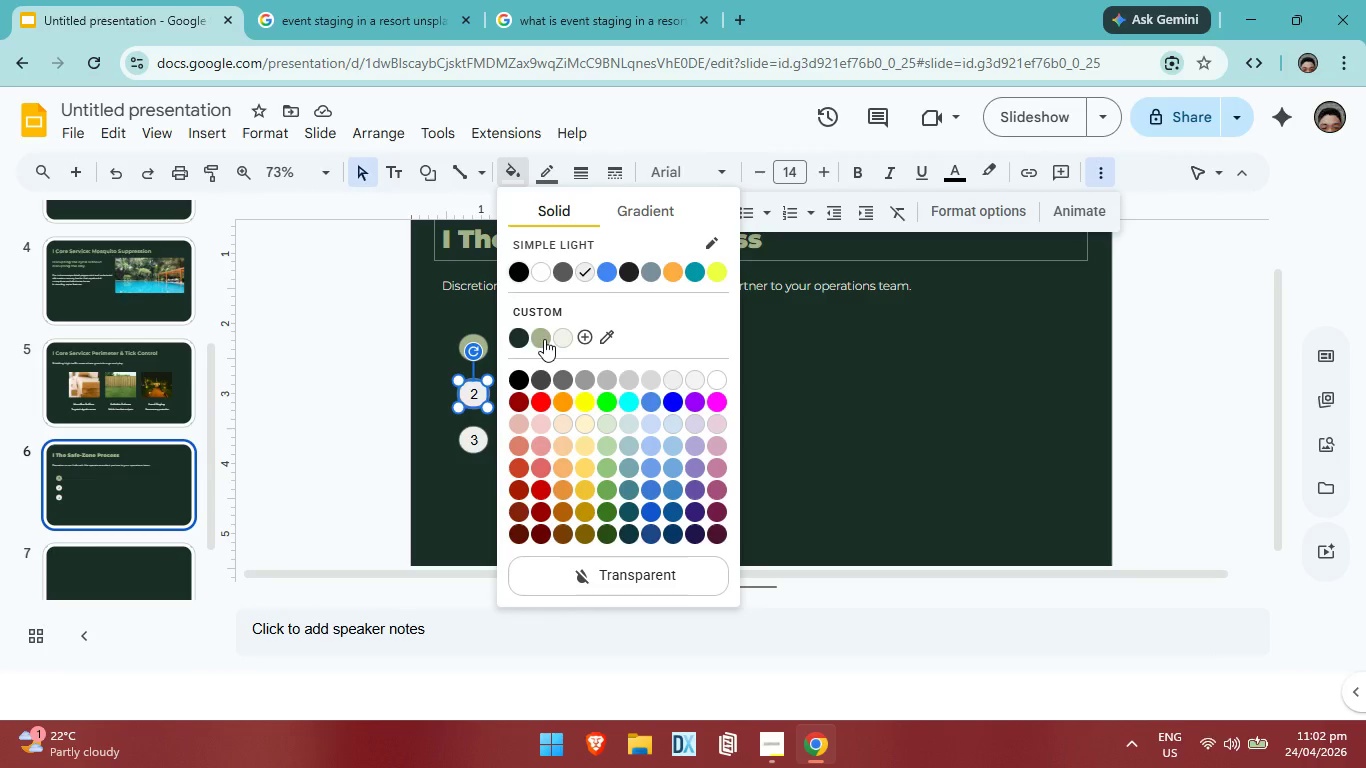 
left_click([544, 339])
 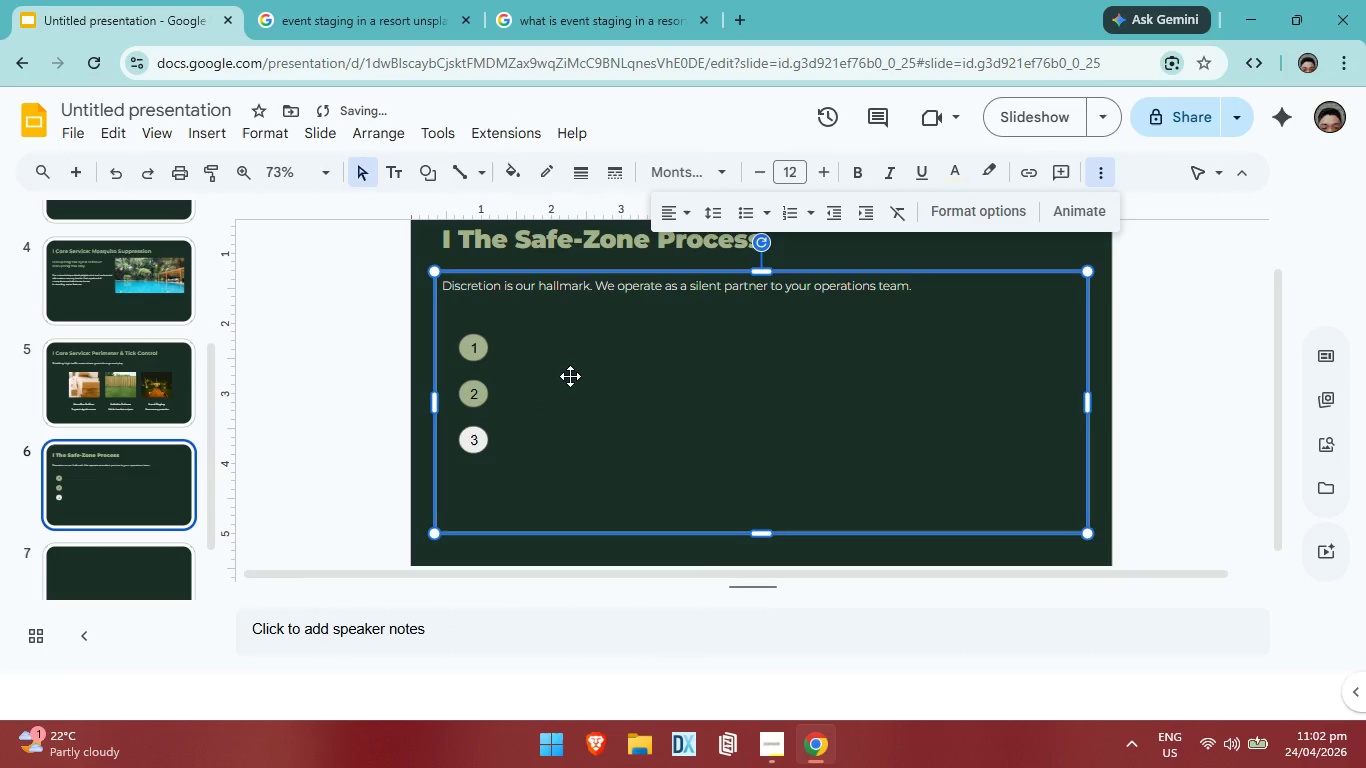 
left_click([570, 376])
 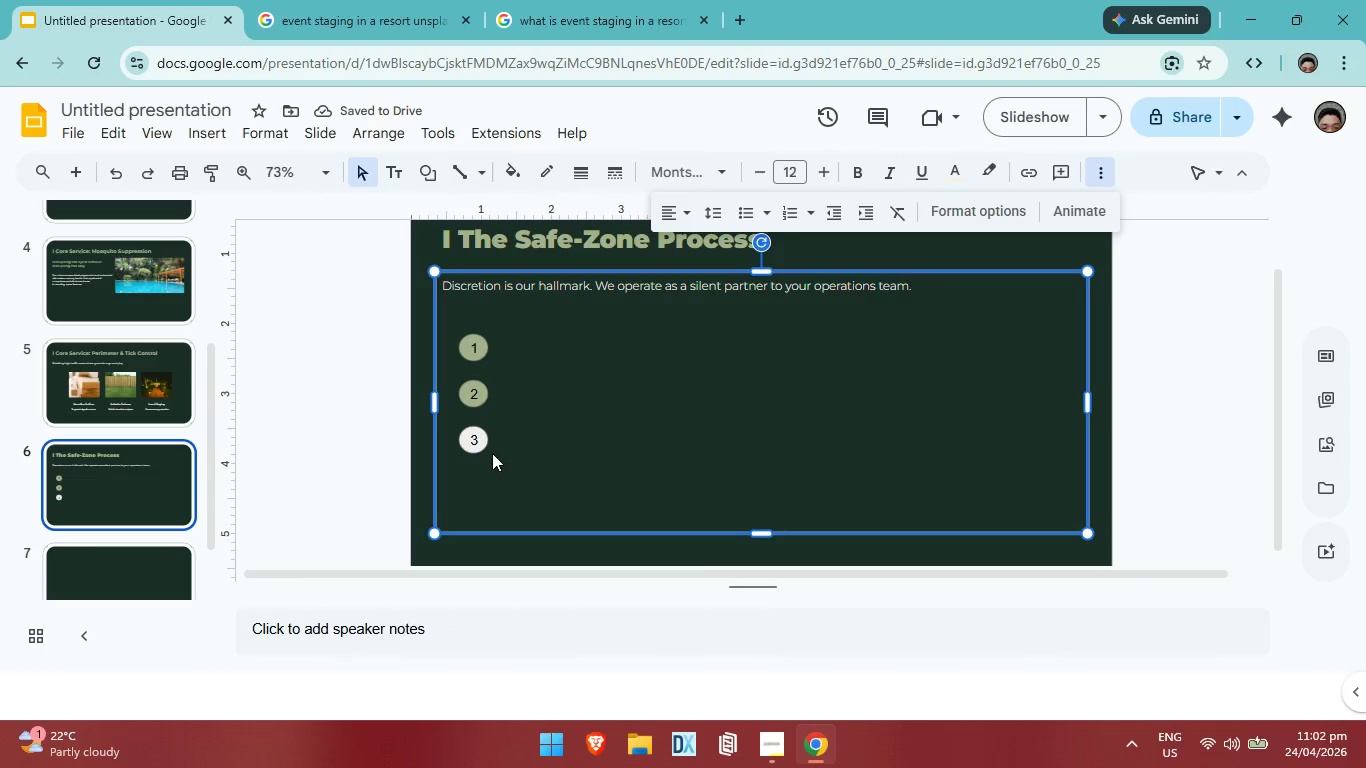 
left_click([482, 439])
 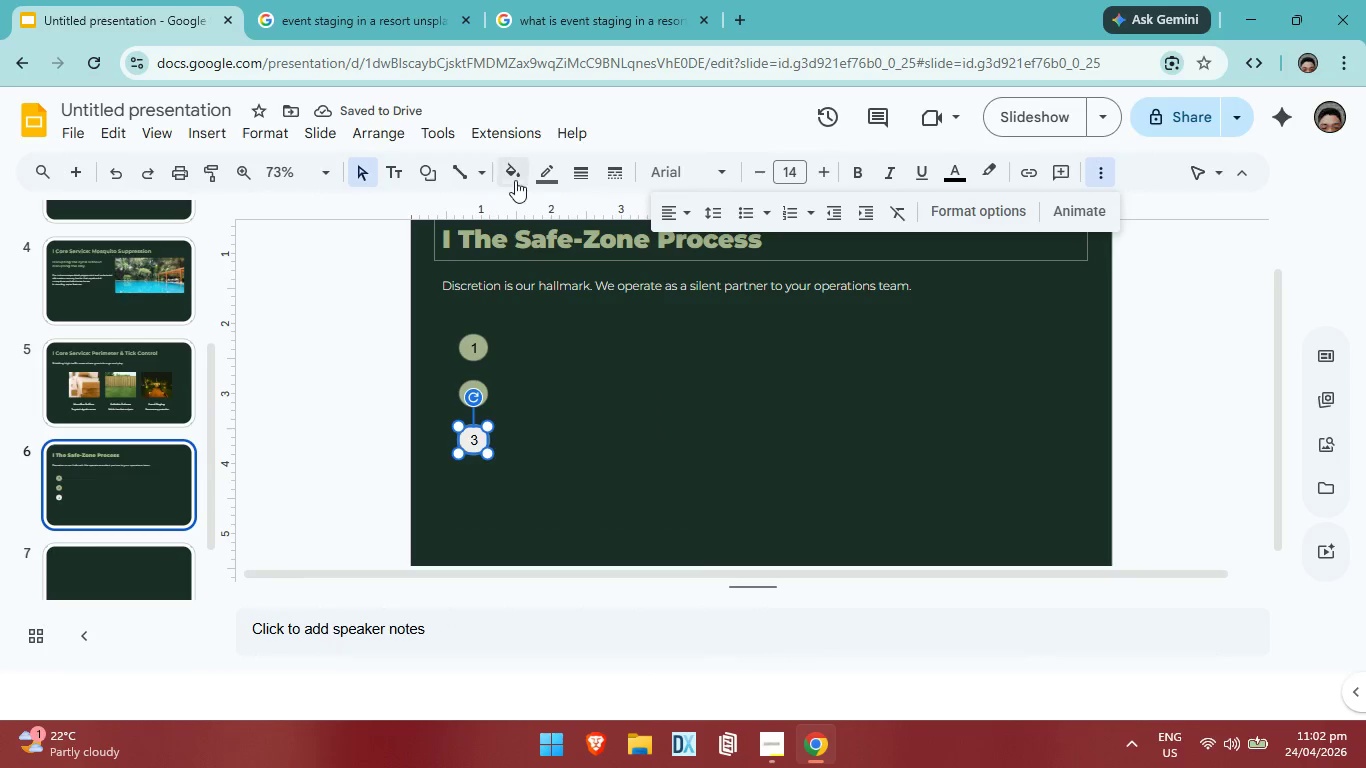 
left_click([515, 180])
 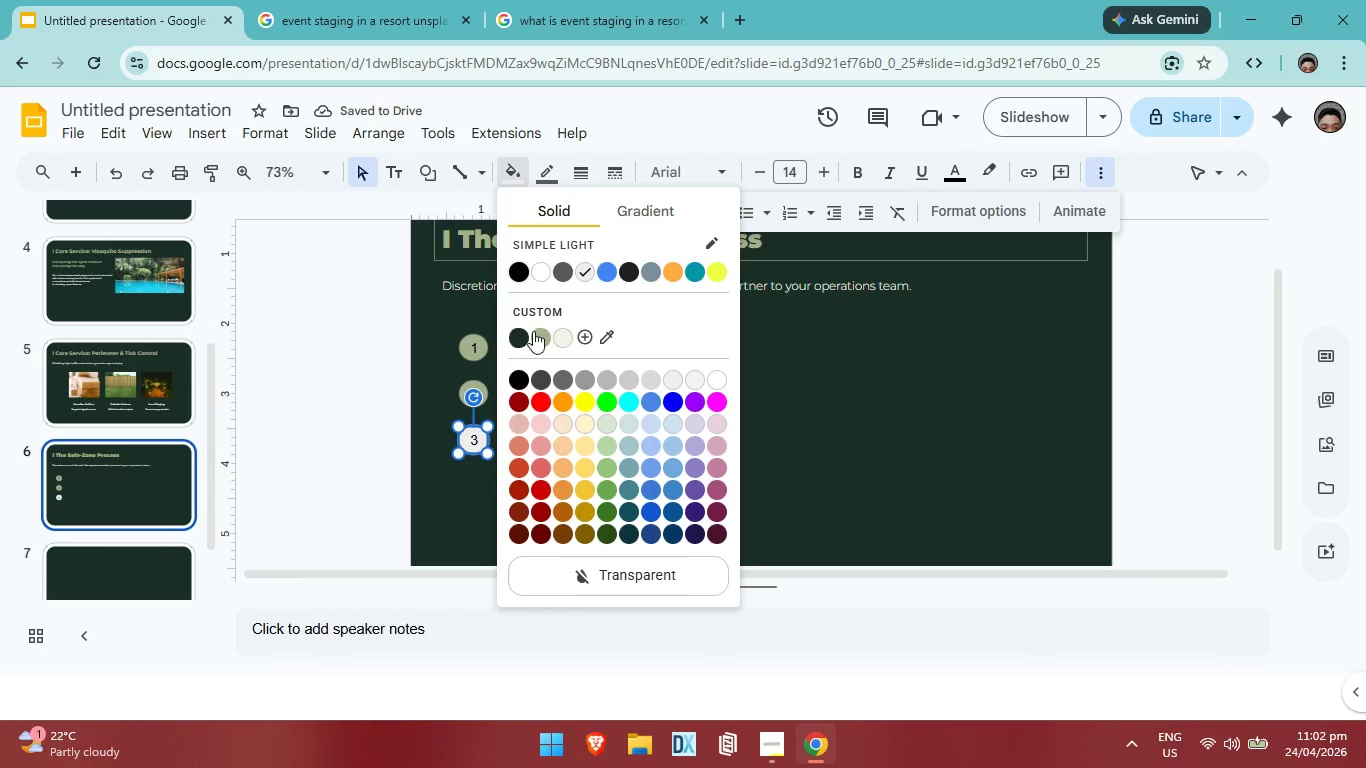 
left_click([533, 331])
 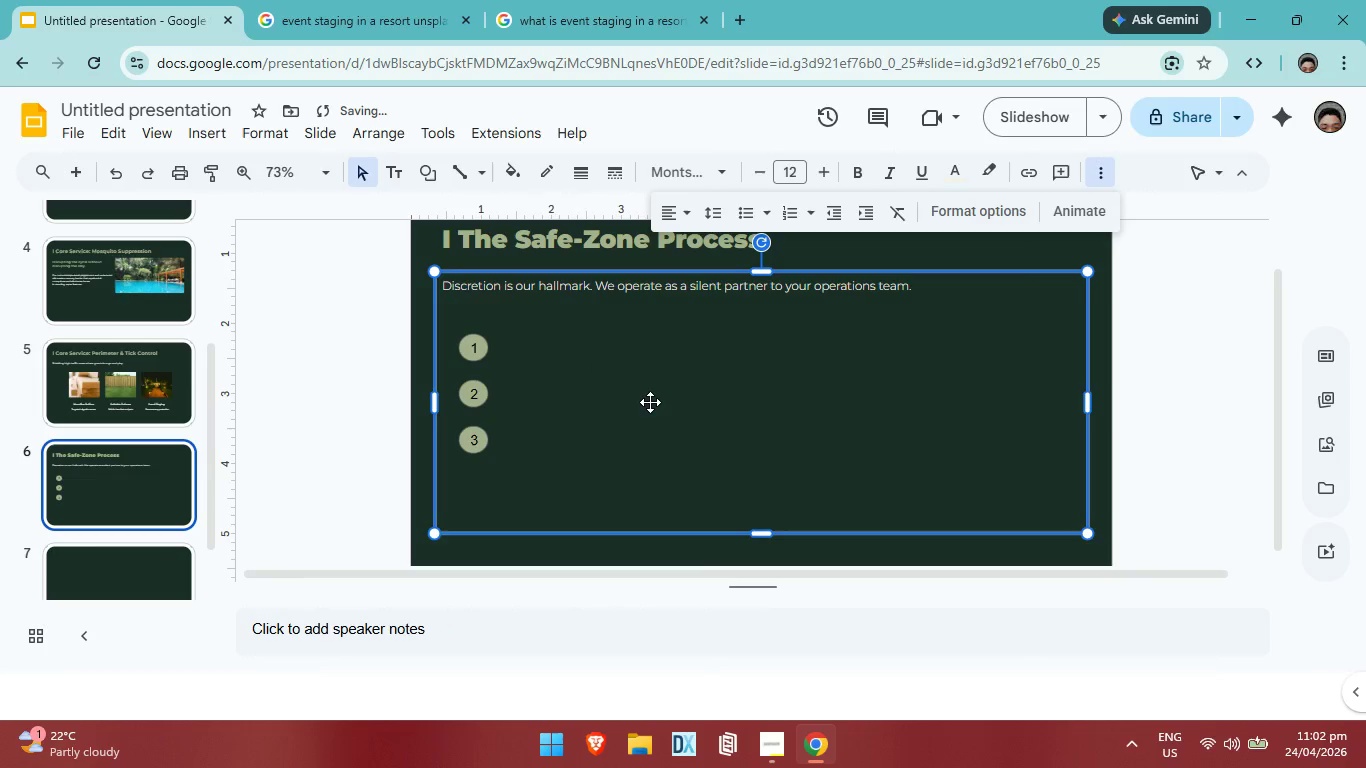 
left_click([650, 402])
 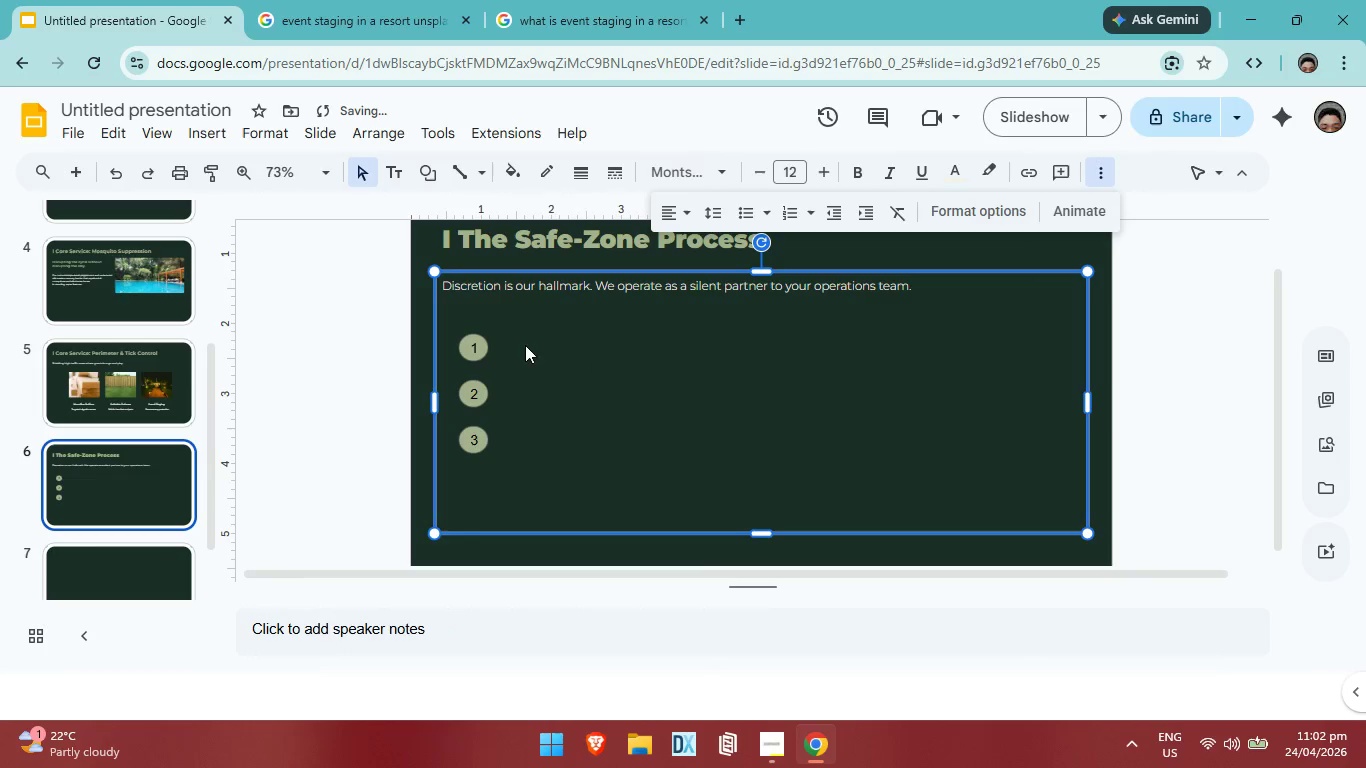 
left_click([524, 341])
 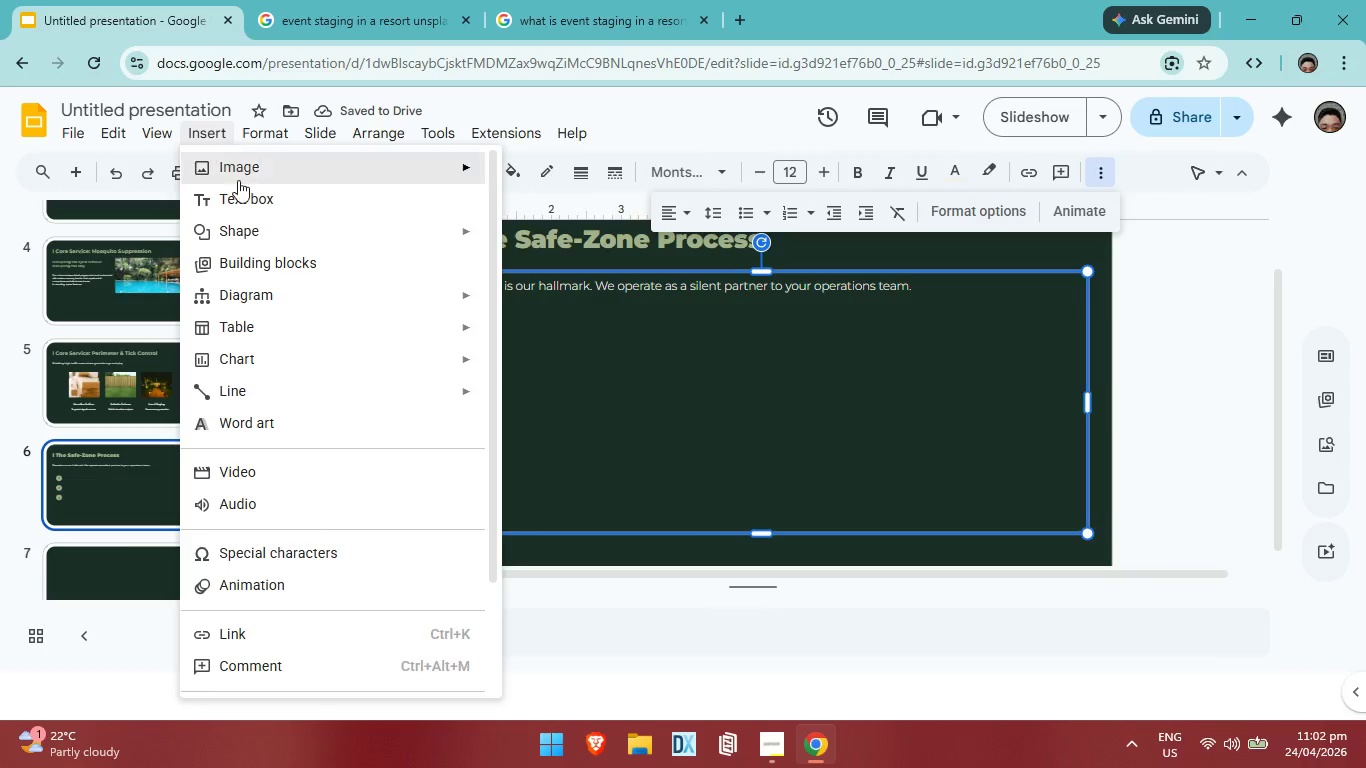 
left_click([322, 199])
 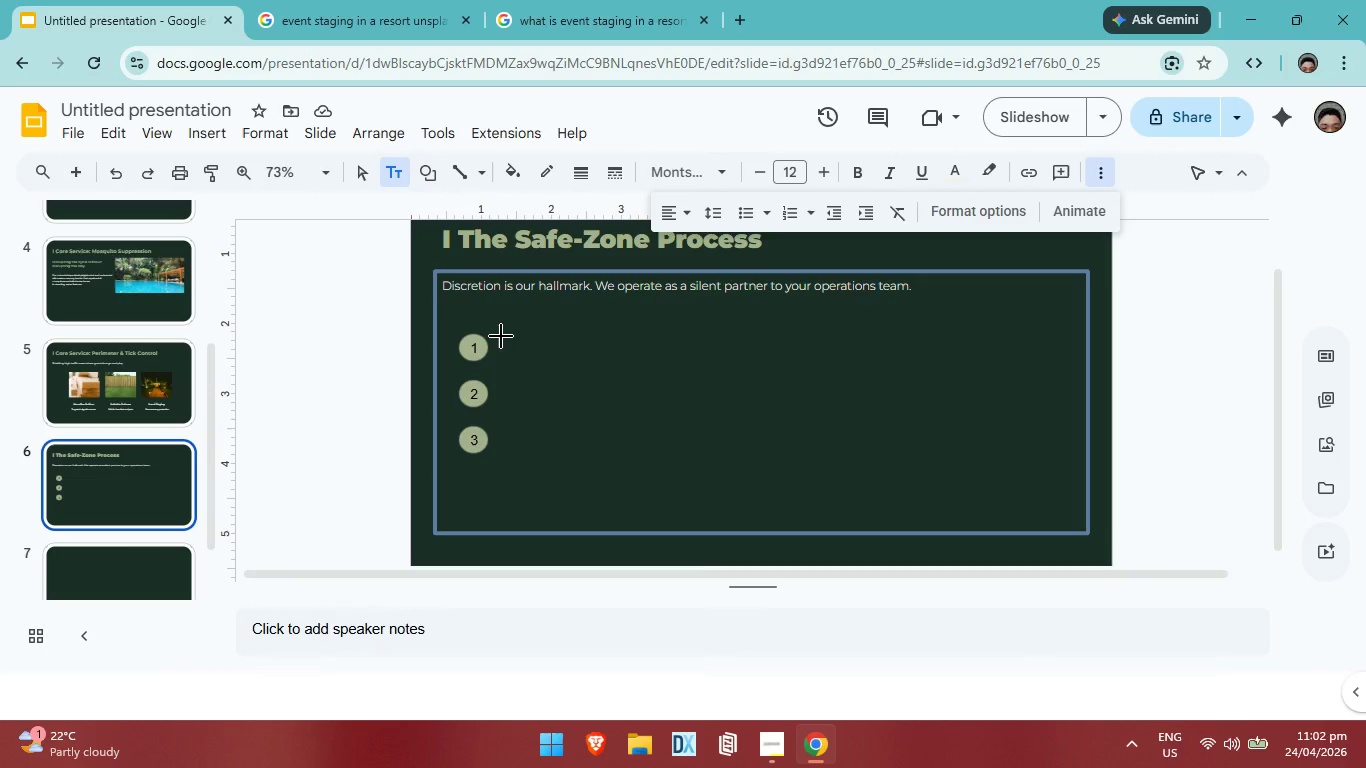 
left_click_drag(start_coordinate=[501, 336], to_coordinate=[877, 361])
 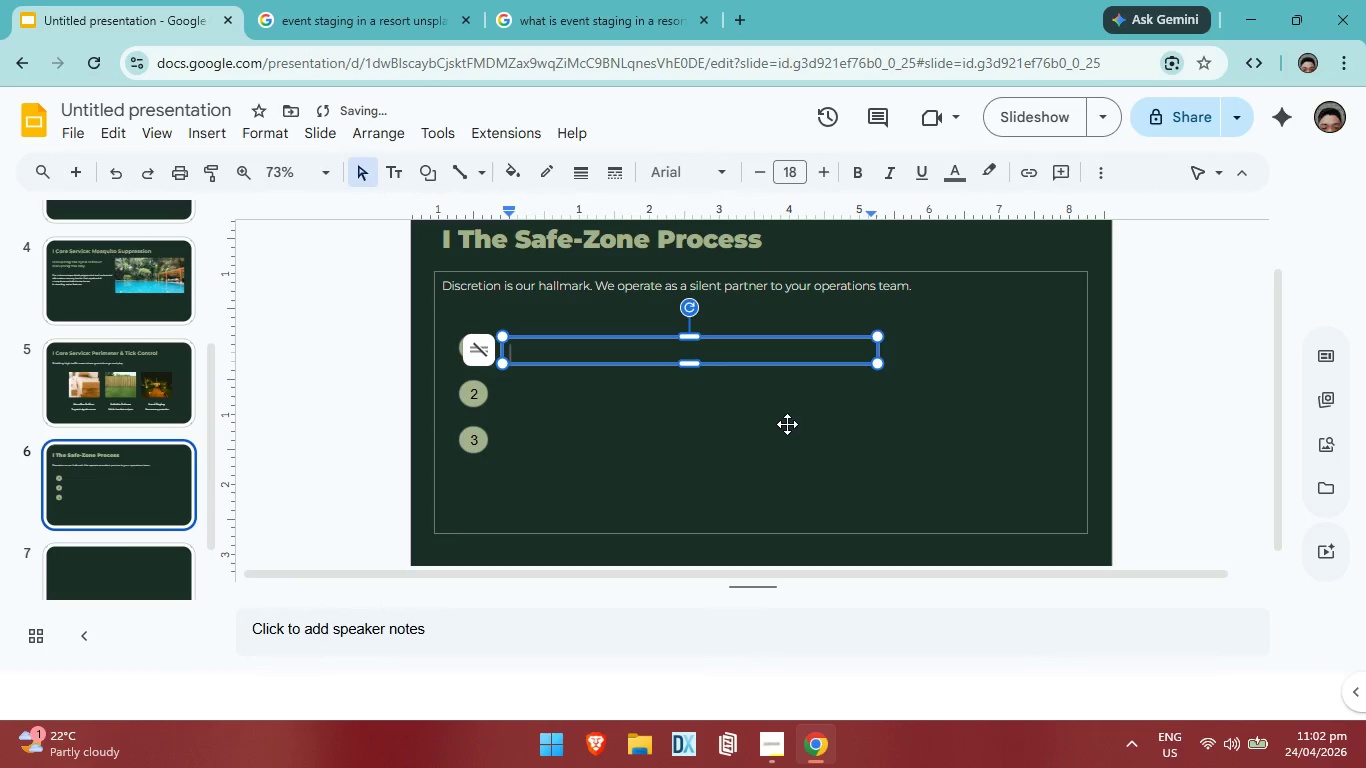 
left_click([787, 424])
 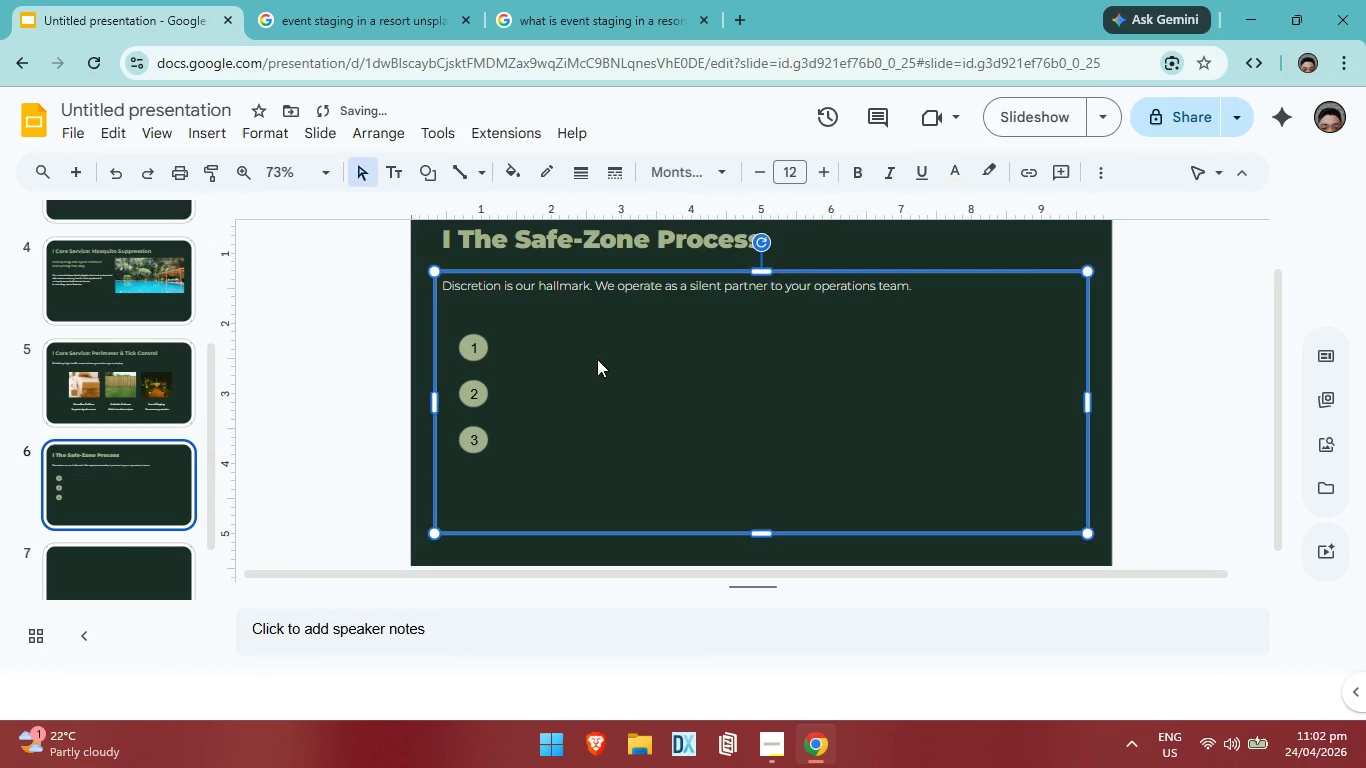 
left_click([597, 359])
 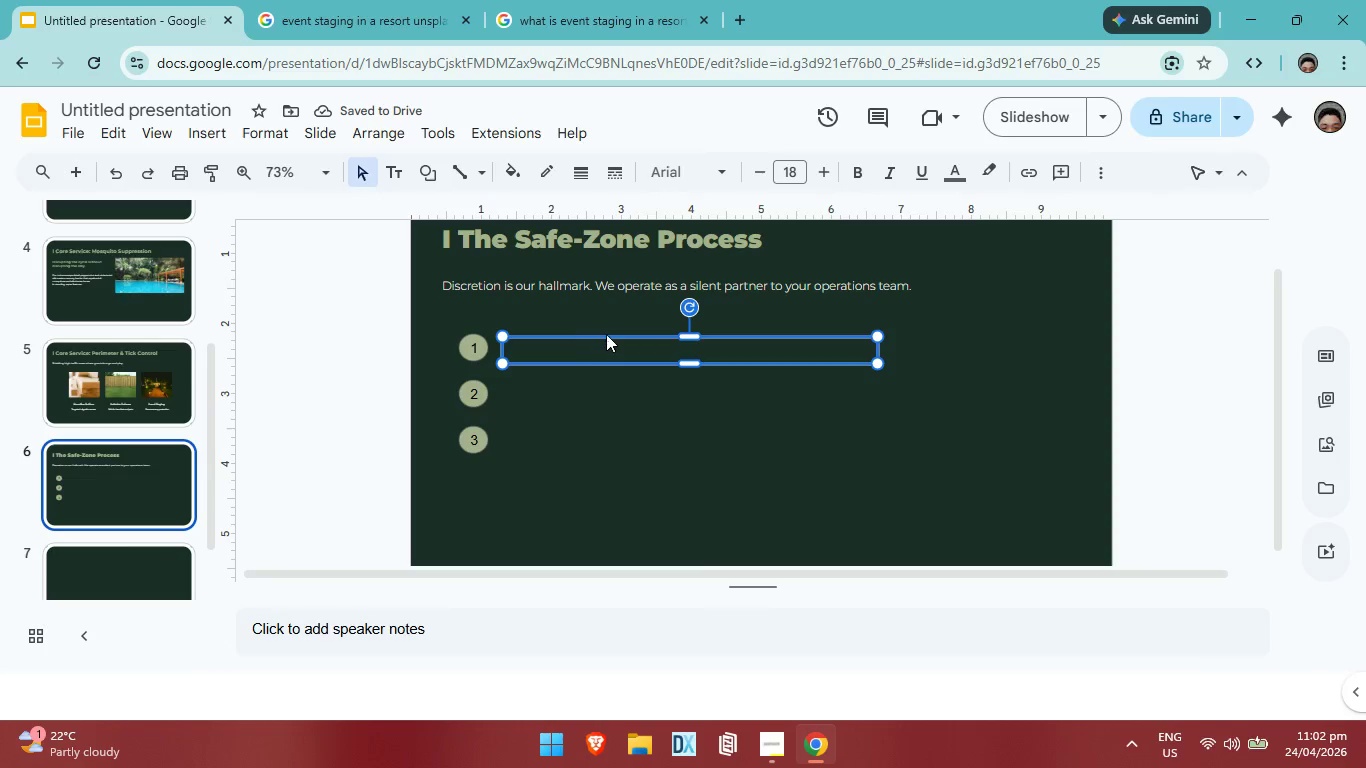 
left_click([606, 334])
 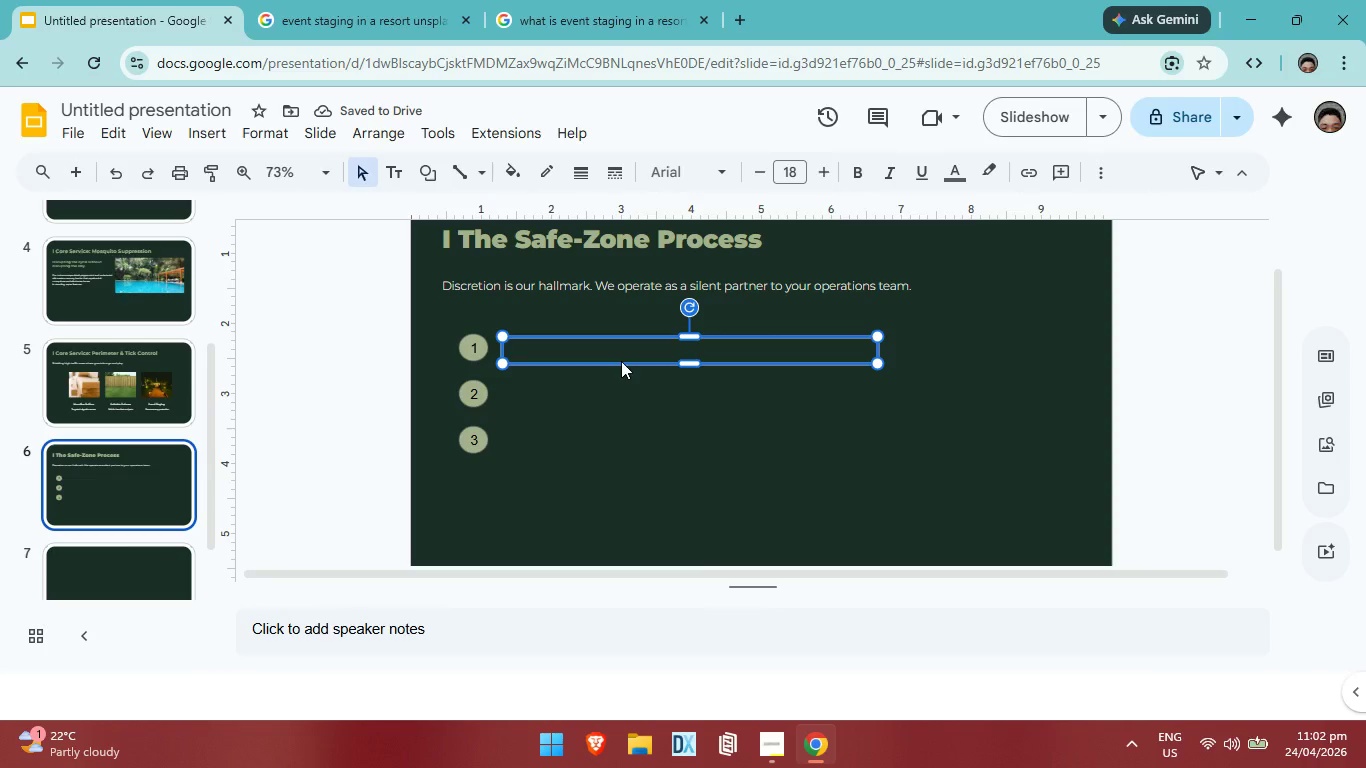 
double_click([627, 378])
 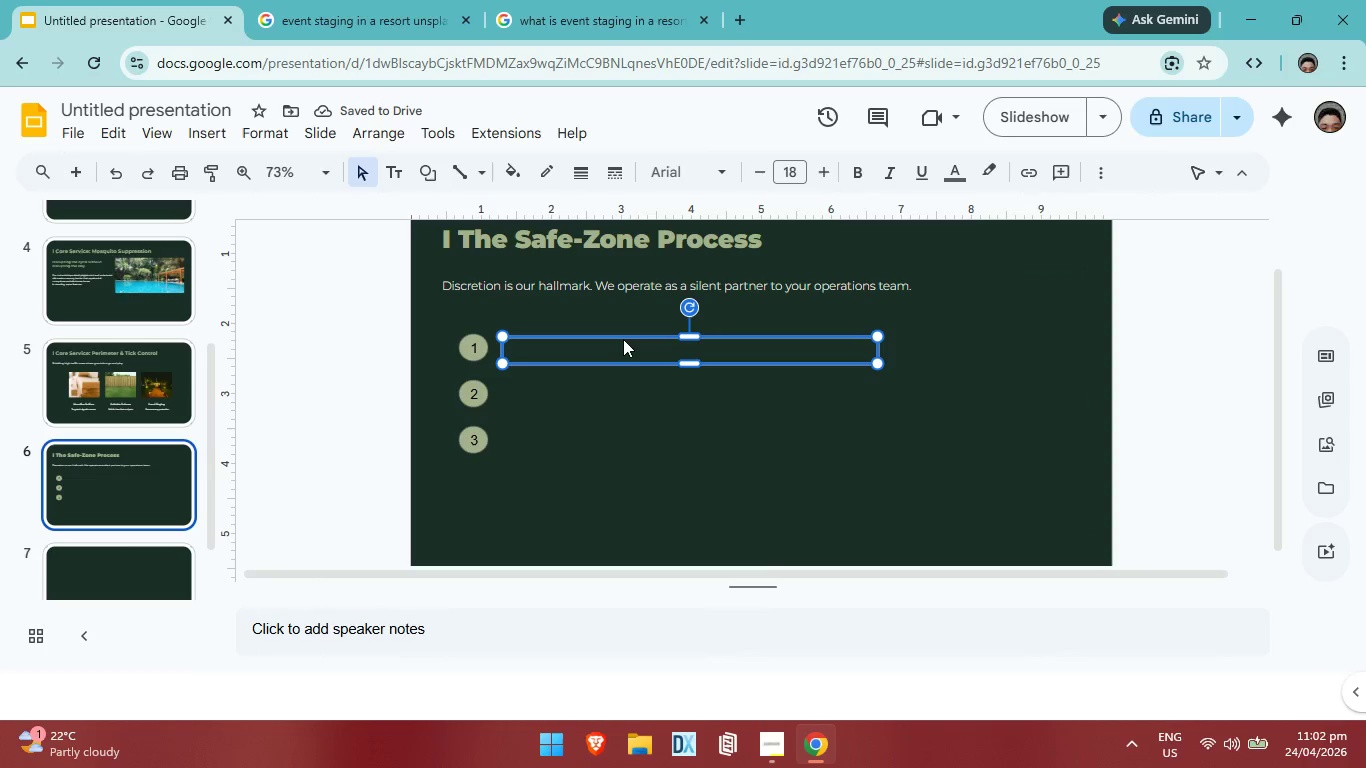 
triple_click([623, 339])
 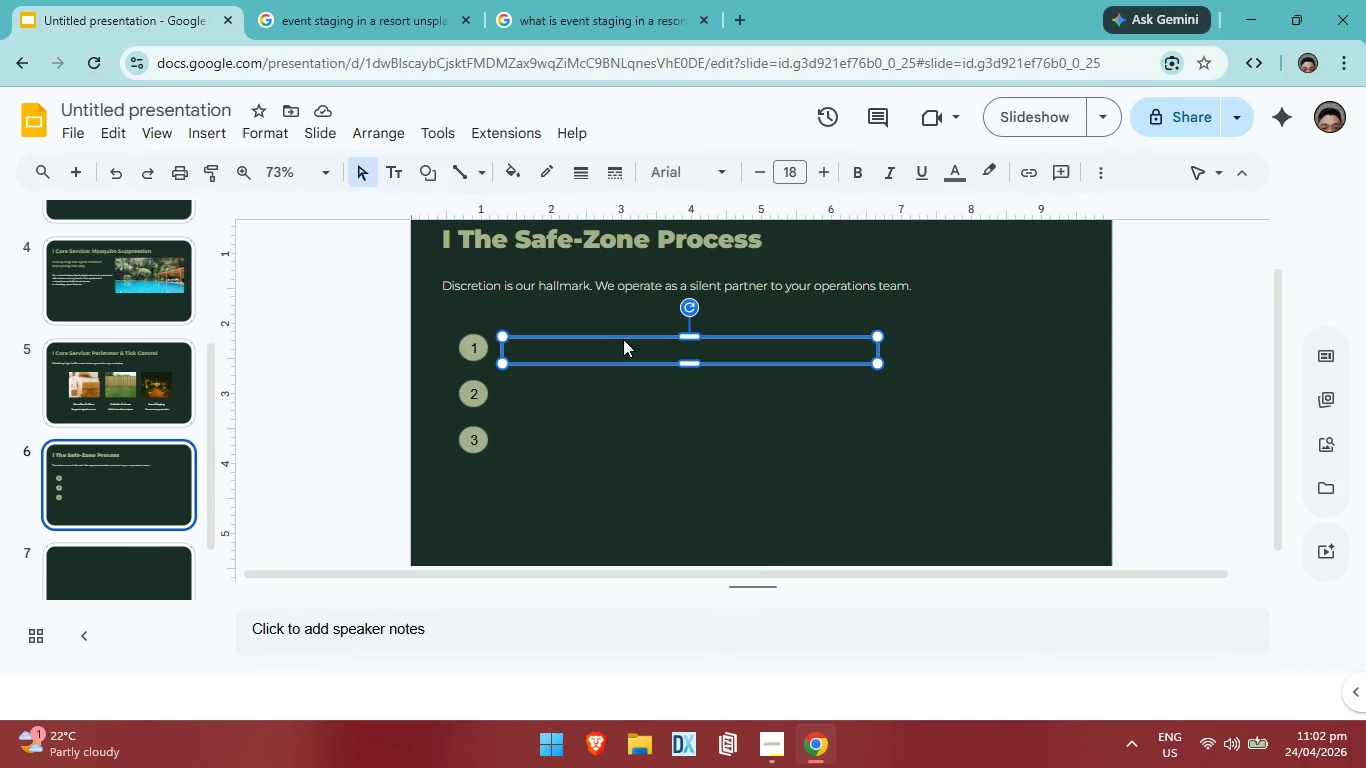 
key(ArrowUp)
 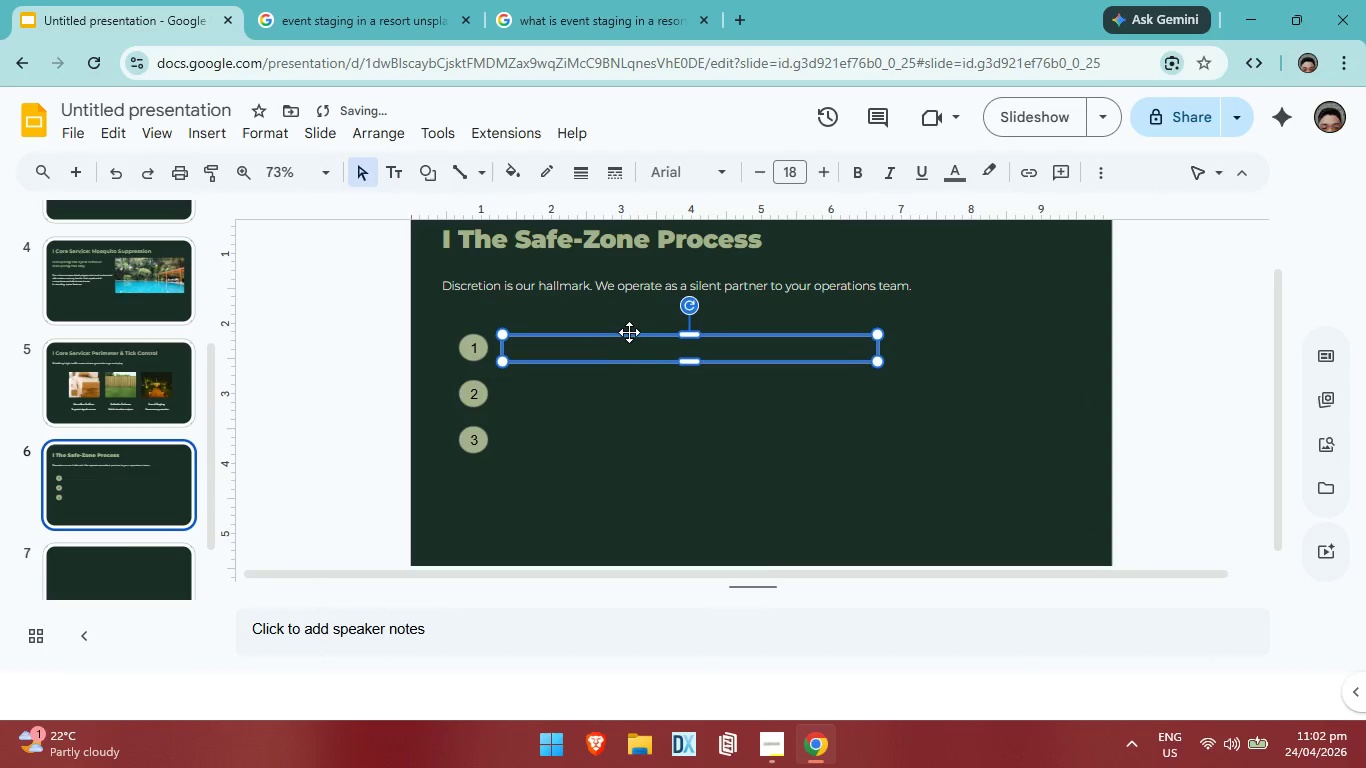 
key(ArrowUp)
 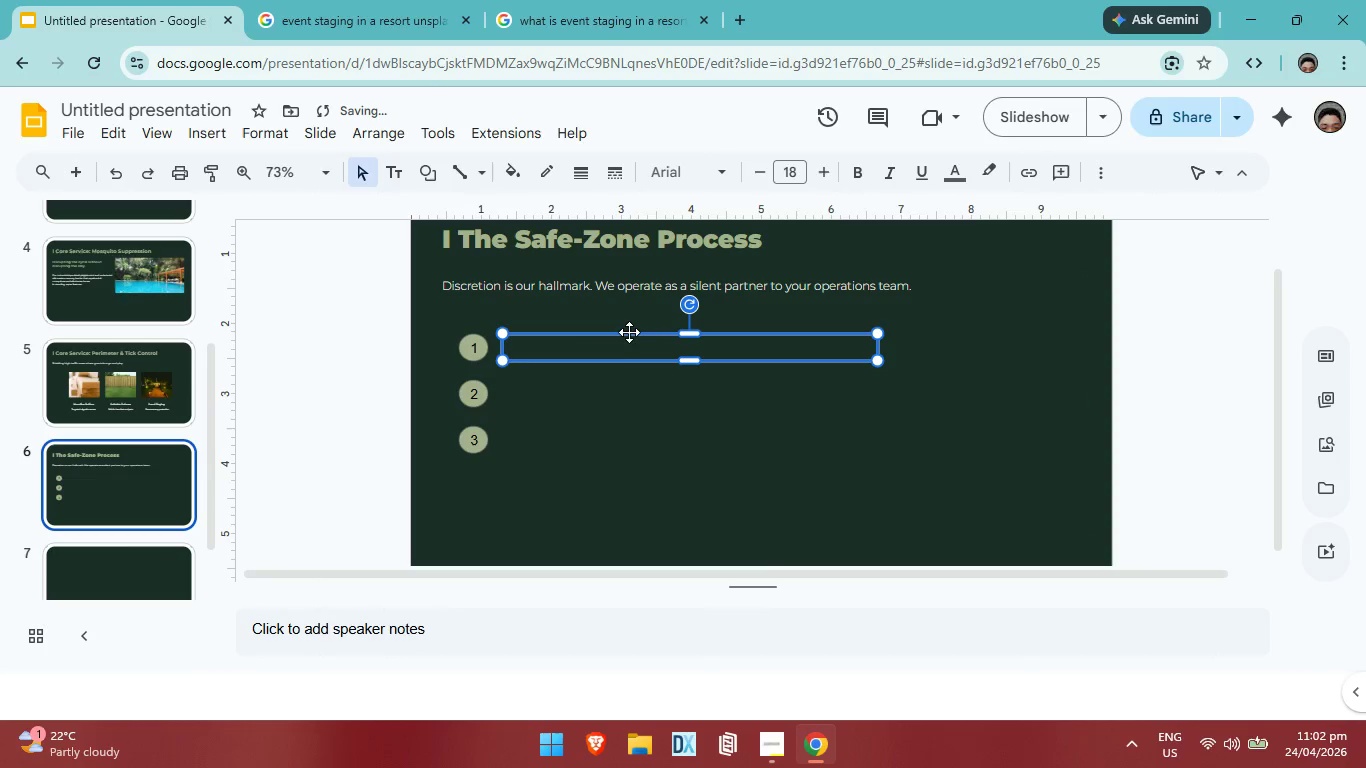 
key(ArrowUp)
 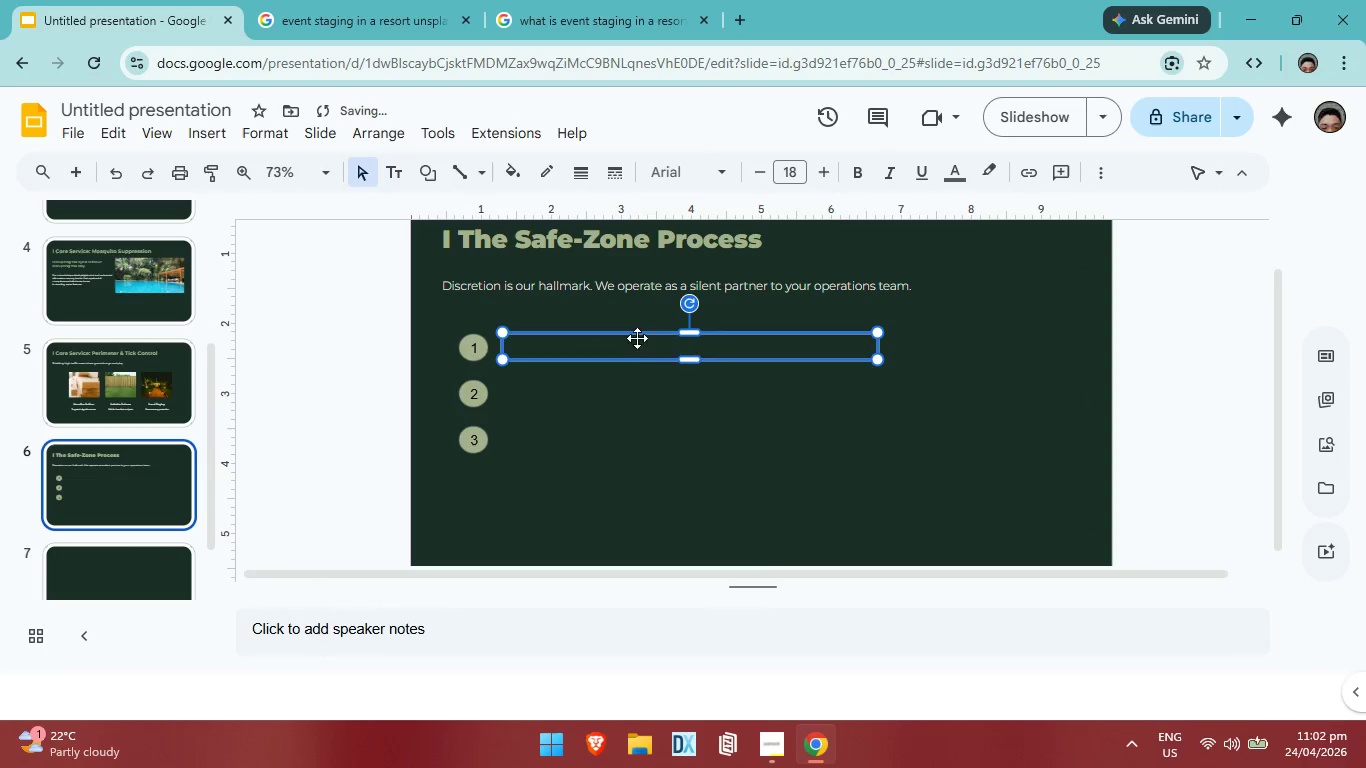 
key(ArrowUp)
 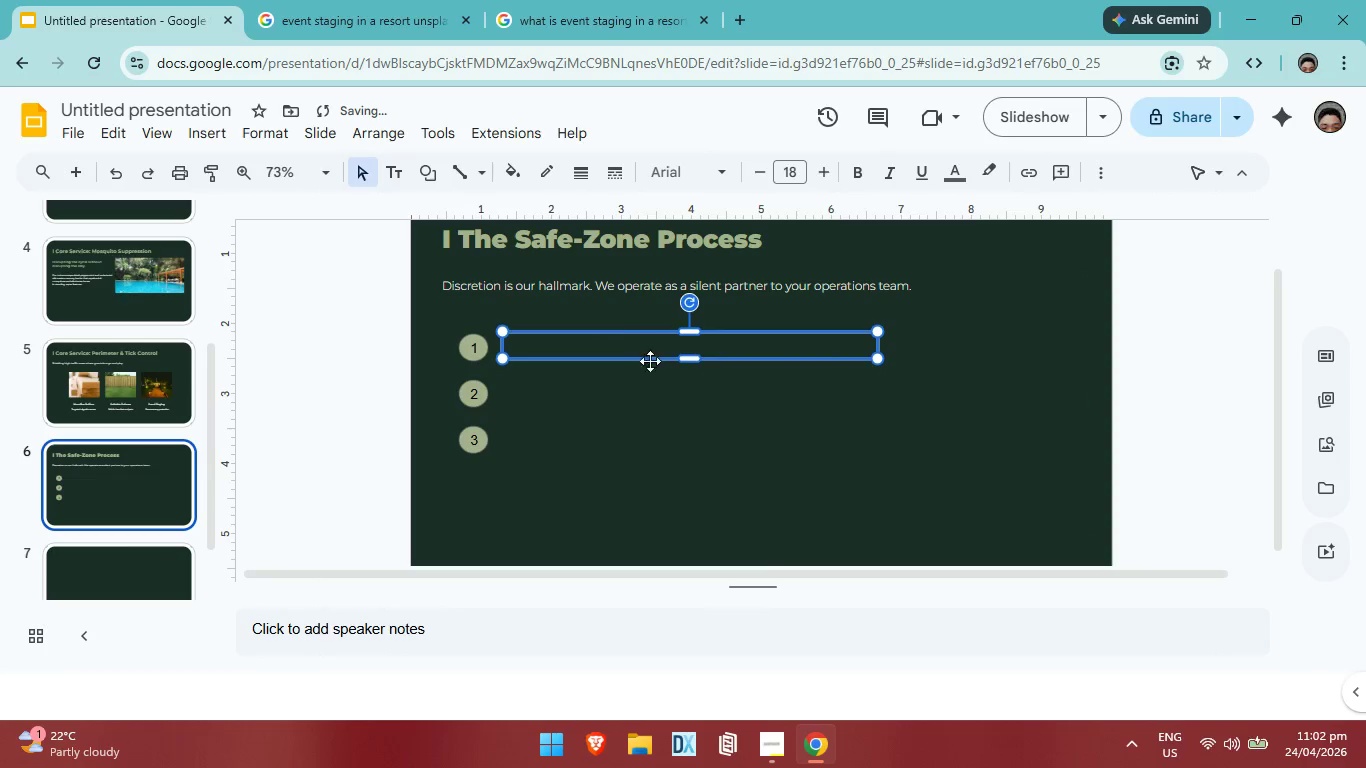 
key(ArrowUp)
 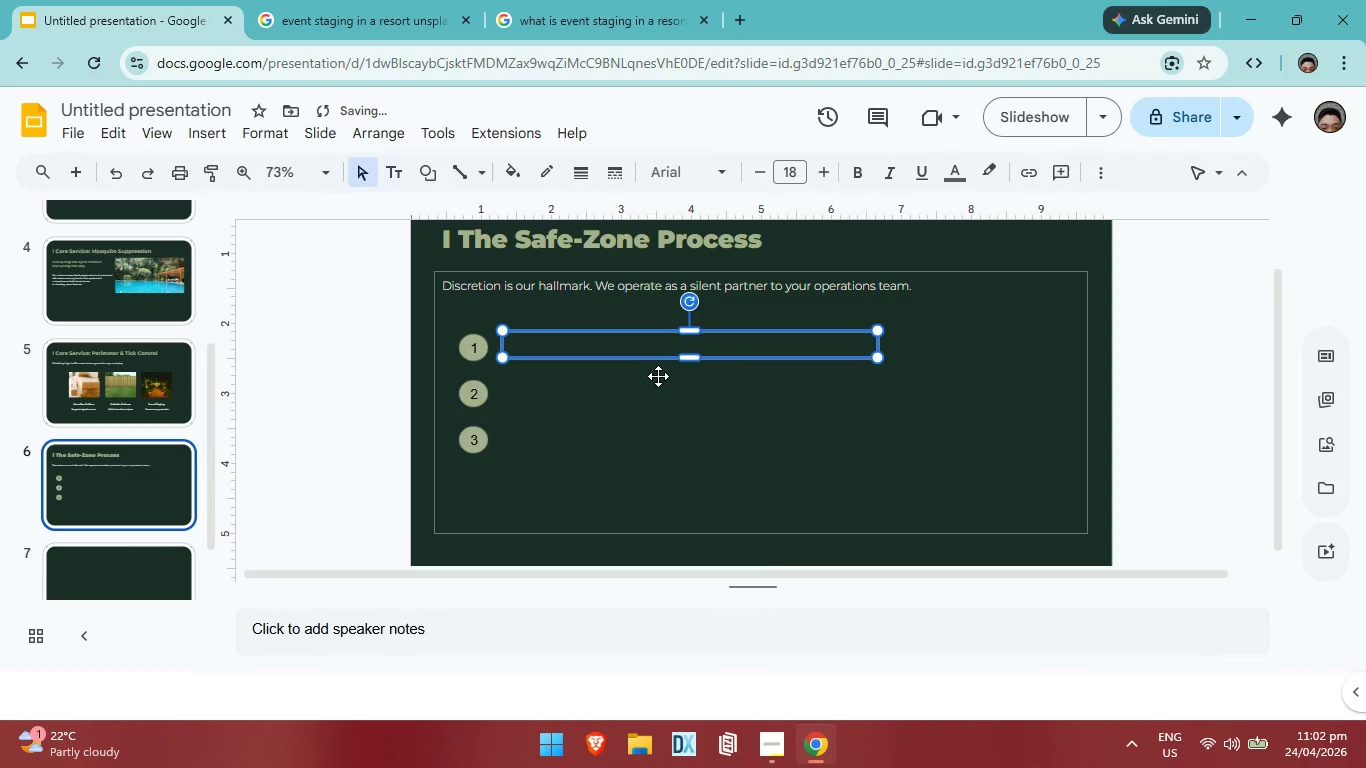 
key(ArrowUp)
 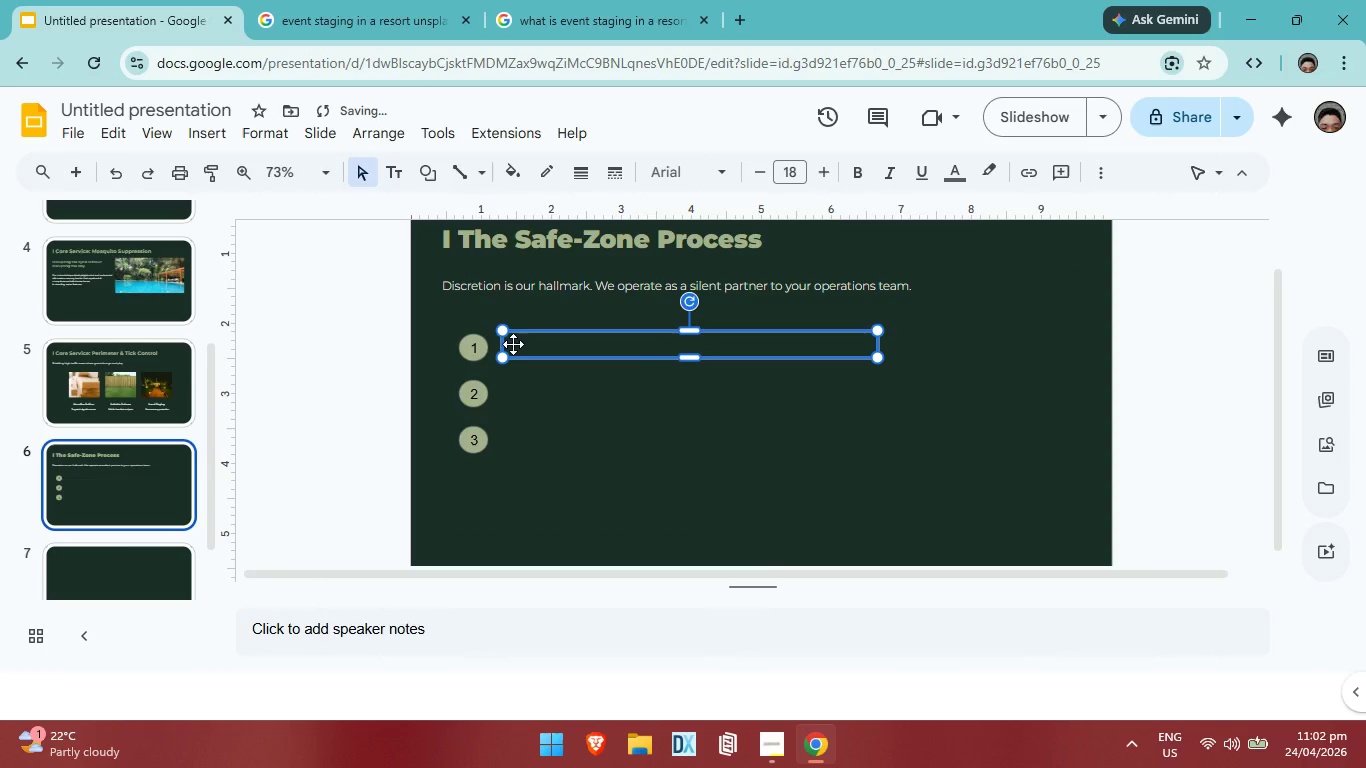 
double_click([513, 344])
 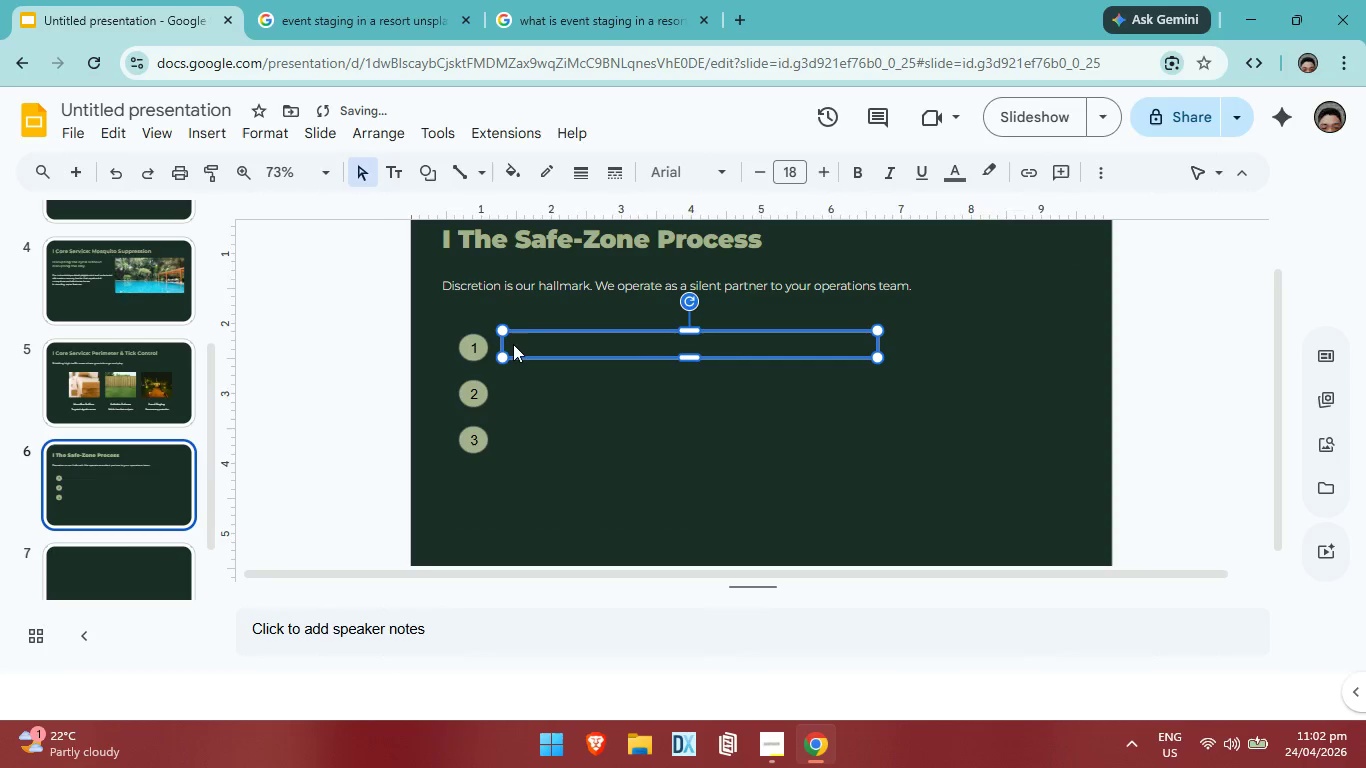 
triple_click([513, 344])
 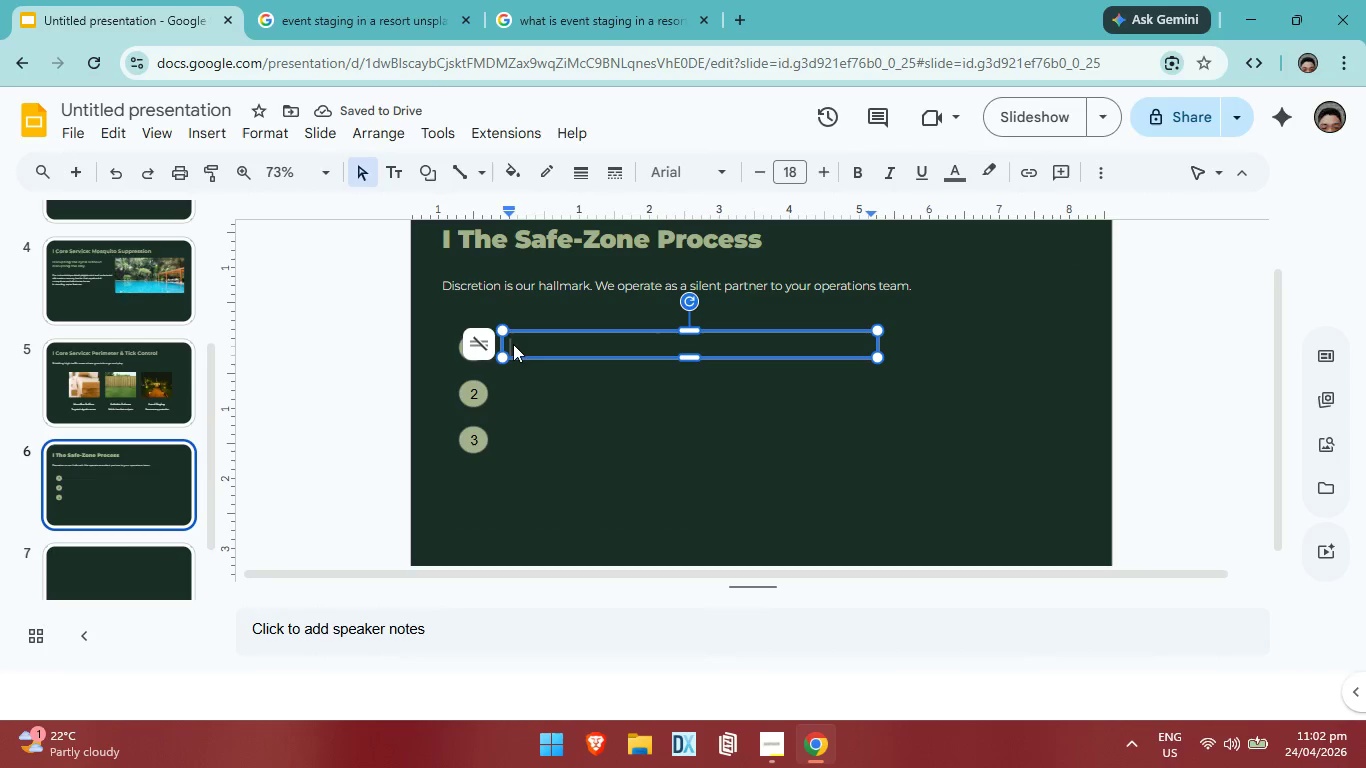 
type(Off-[ea)
key(Backspace)
key(Backspace)
key(Backspace)
type(pe)
key(Backspace)
key(Backspace)
type(Peak Scedhu)
key(Backspace)
key(Backspace)
key(Backspace)
key(Backspace)
type(heduling: Dusk OR )
key(Backspace)
key(Backspace)
key(Backspace)
type(or dawn application to esn)
key(Backspace)
key(Backspace)
type(nsure zero guest visibility. )
 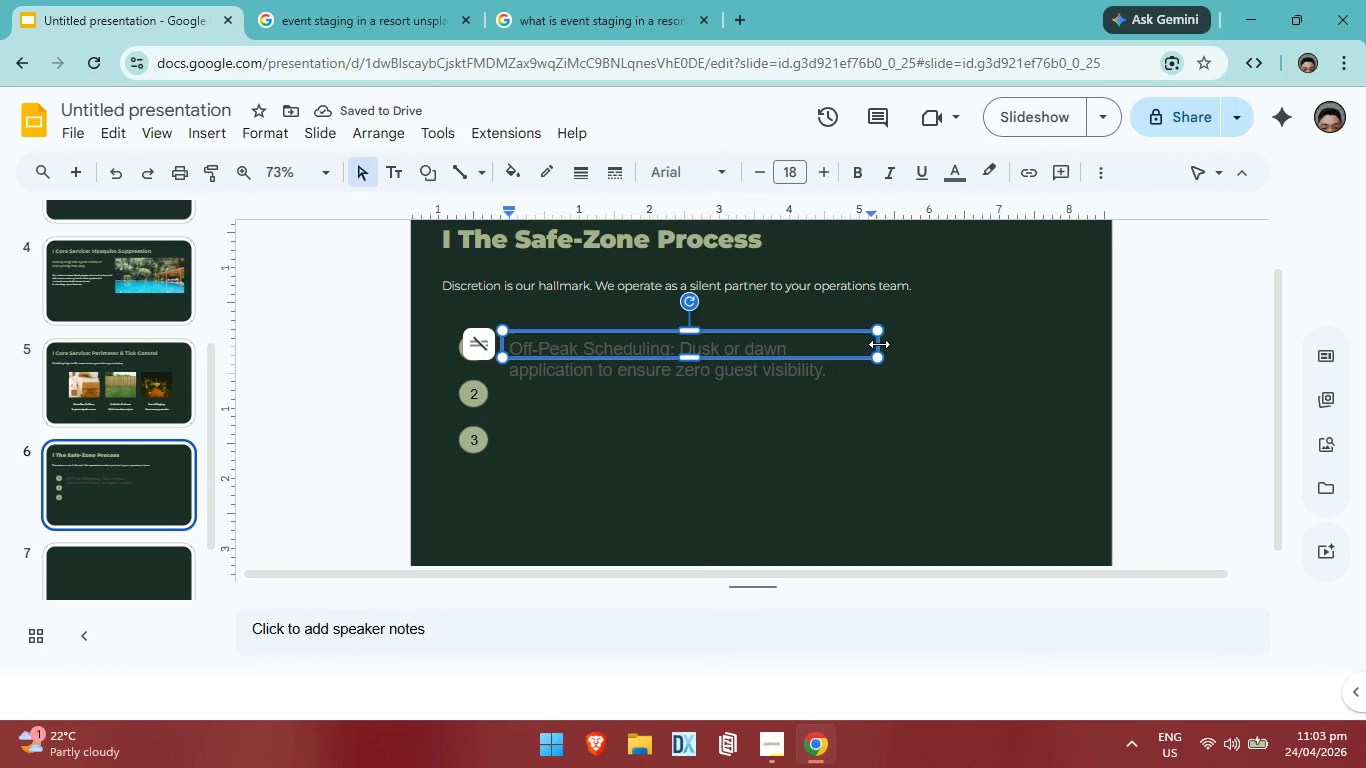 
key(Control+A)
 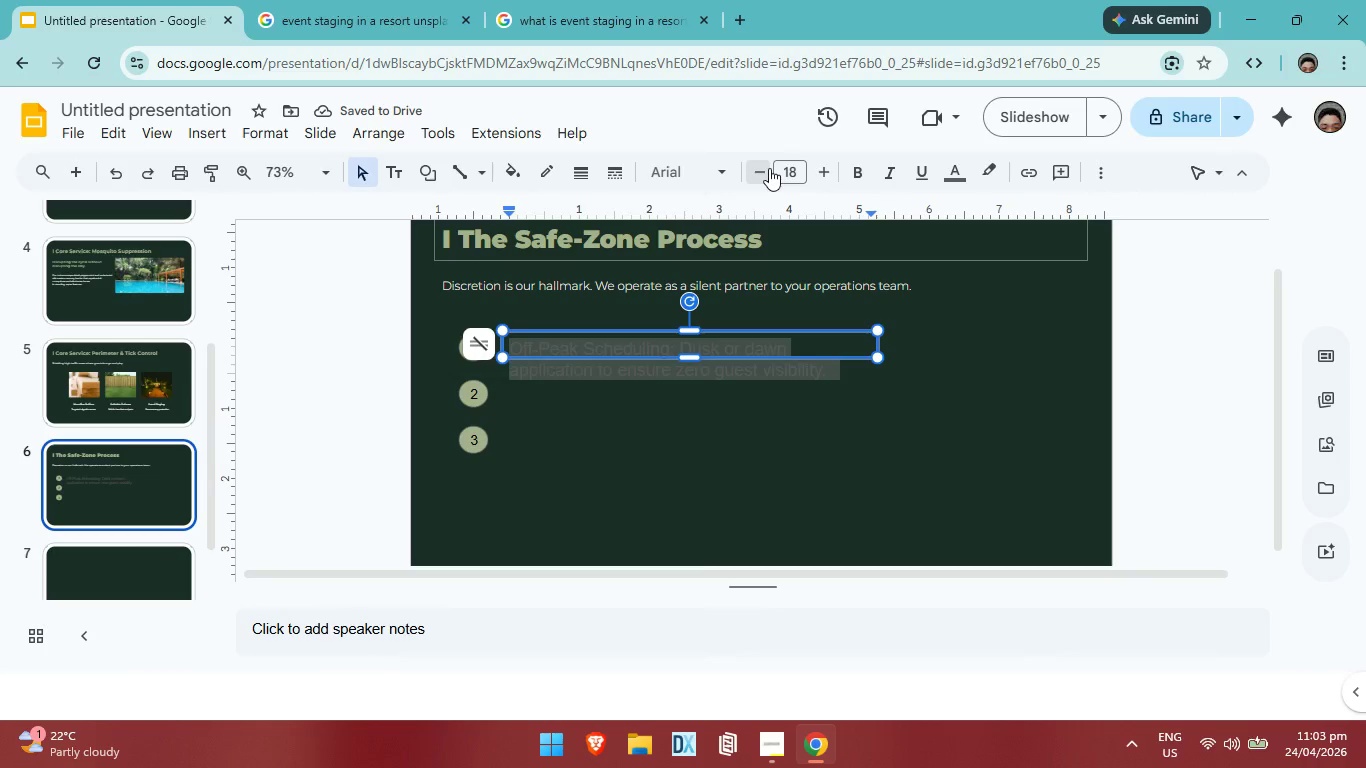 
double_click([769, 168])
 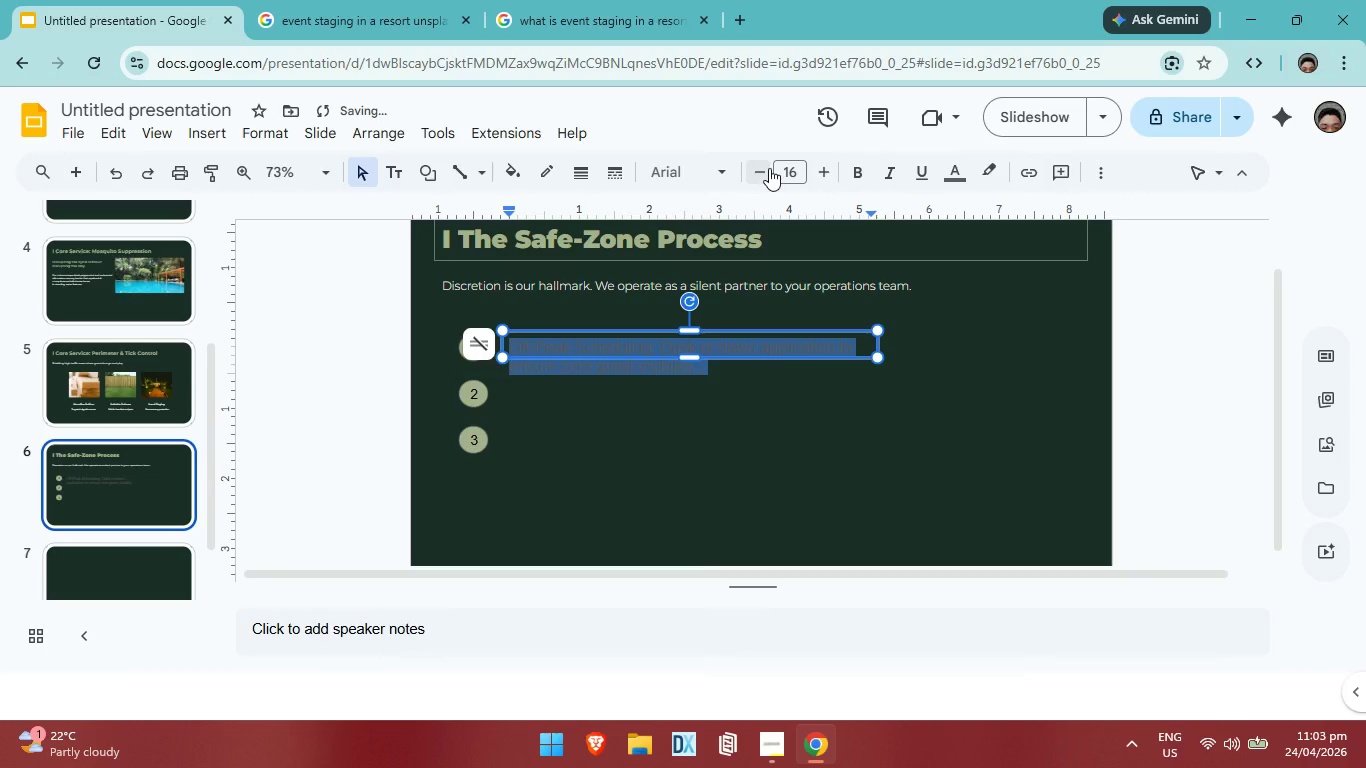 
triple_click([769, 168])
 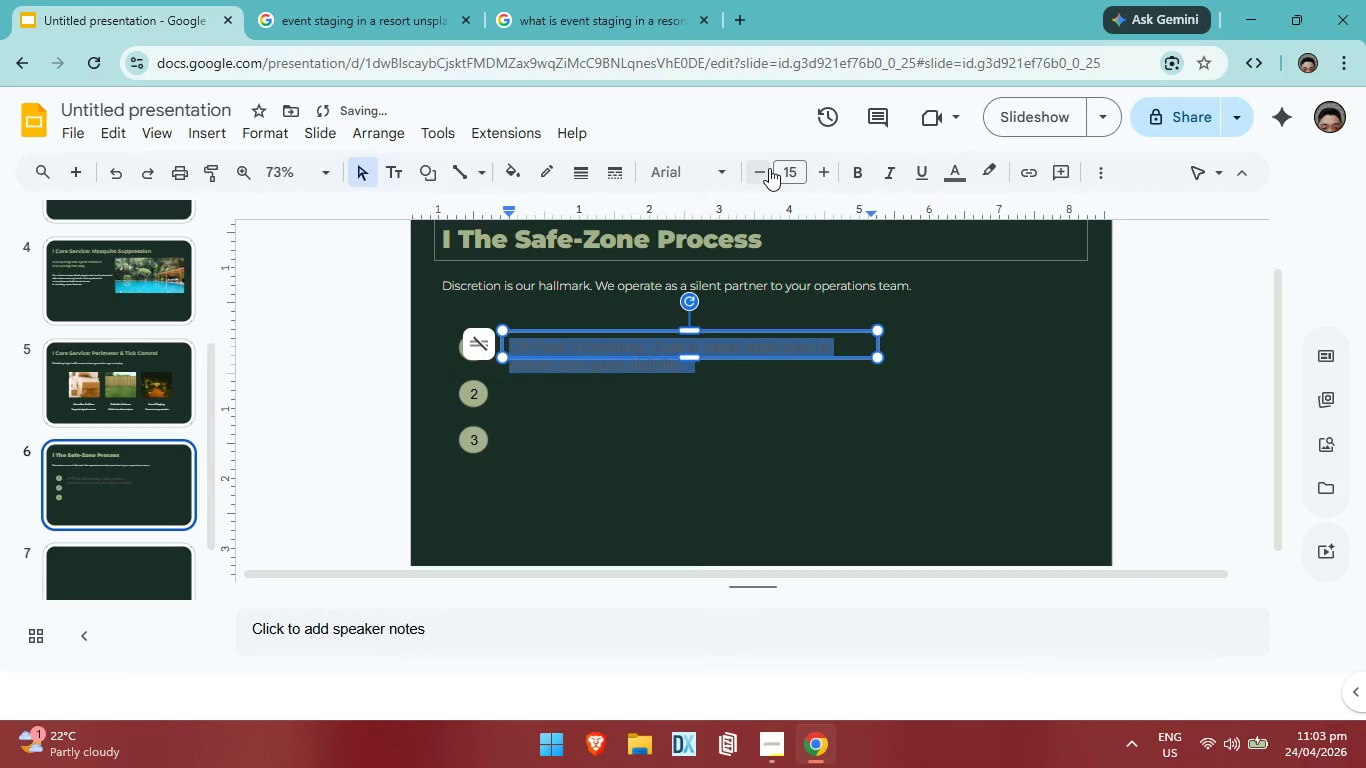 
triple_click([769, 168])
 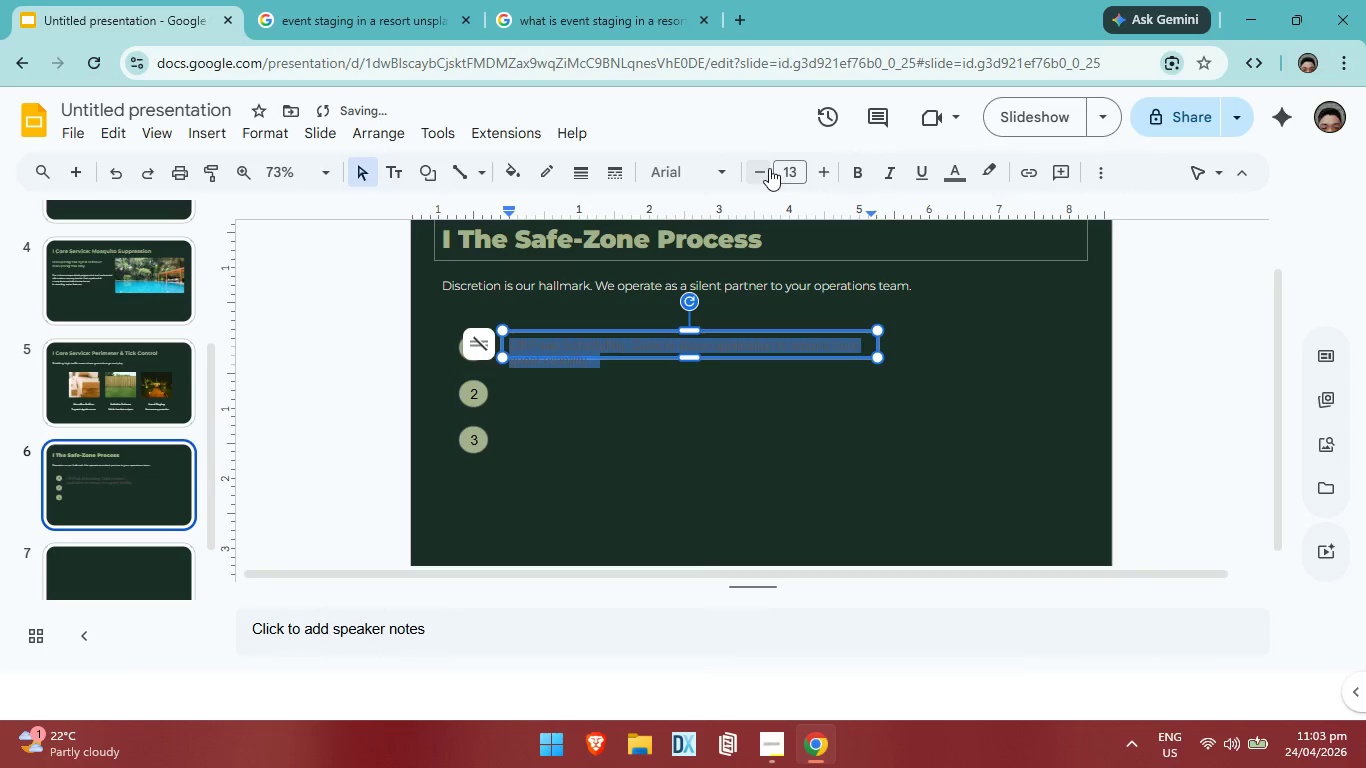 
double_click([769, 168])
 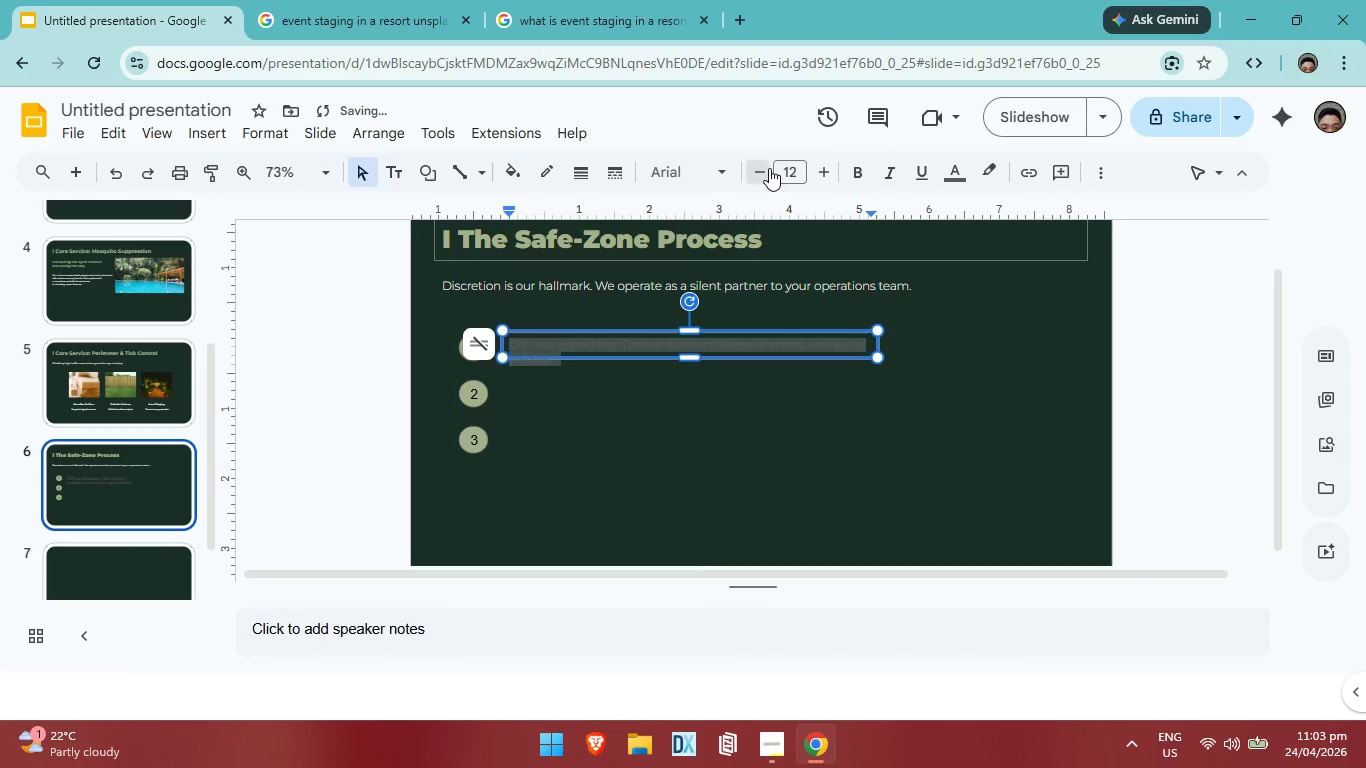 
triple_click([769, 168])
 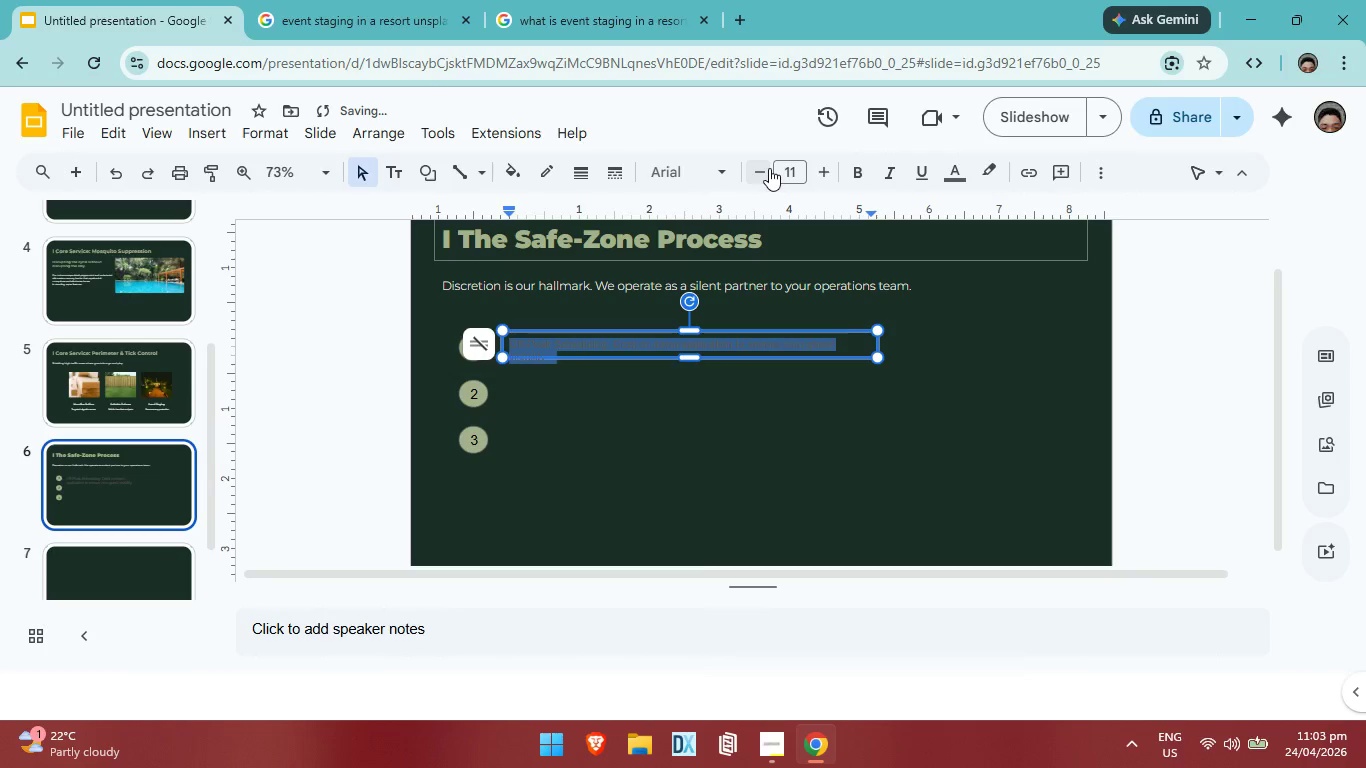 
left_click([769, 168])
 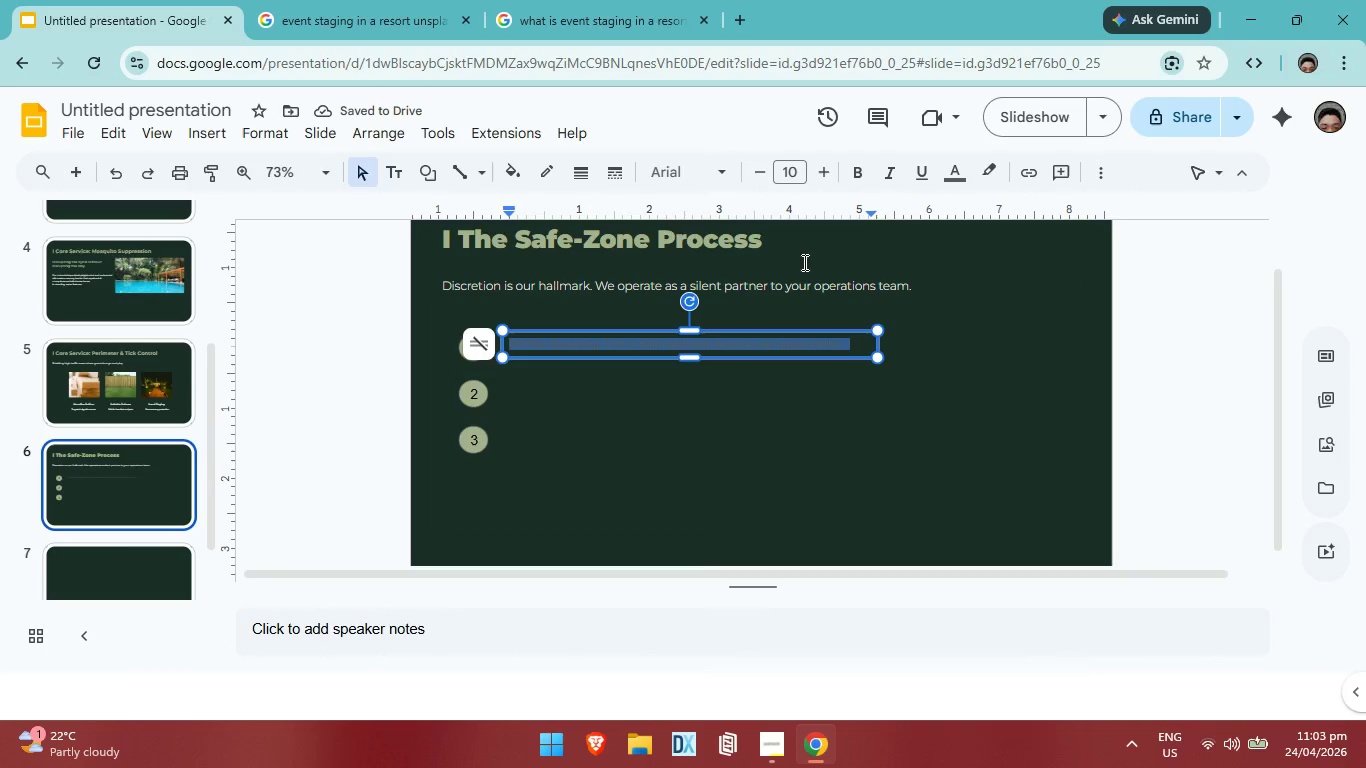 
left_click([726, 175])
 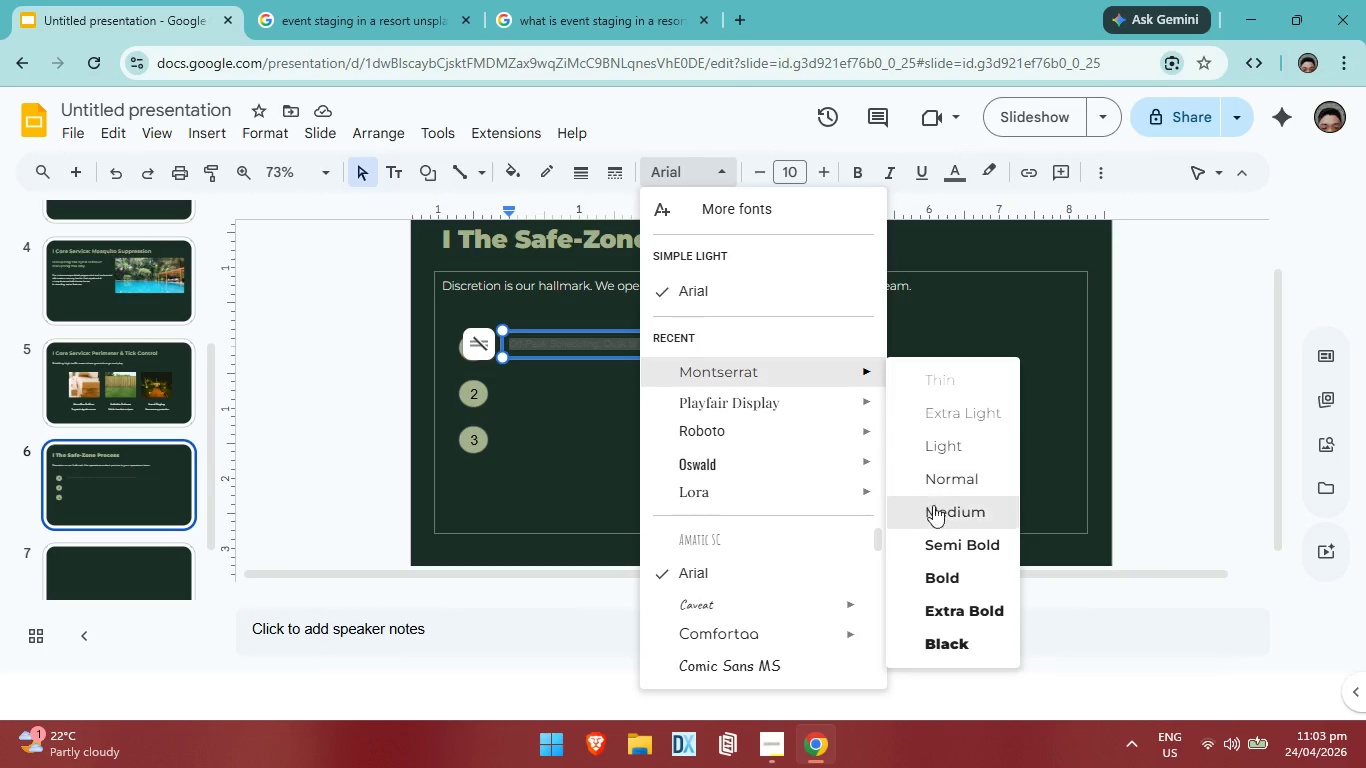 
wait(6.61)
 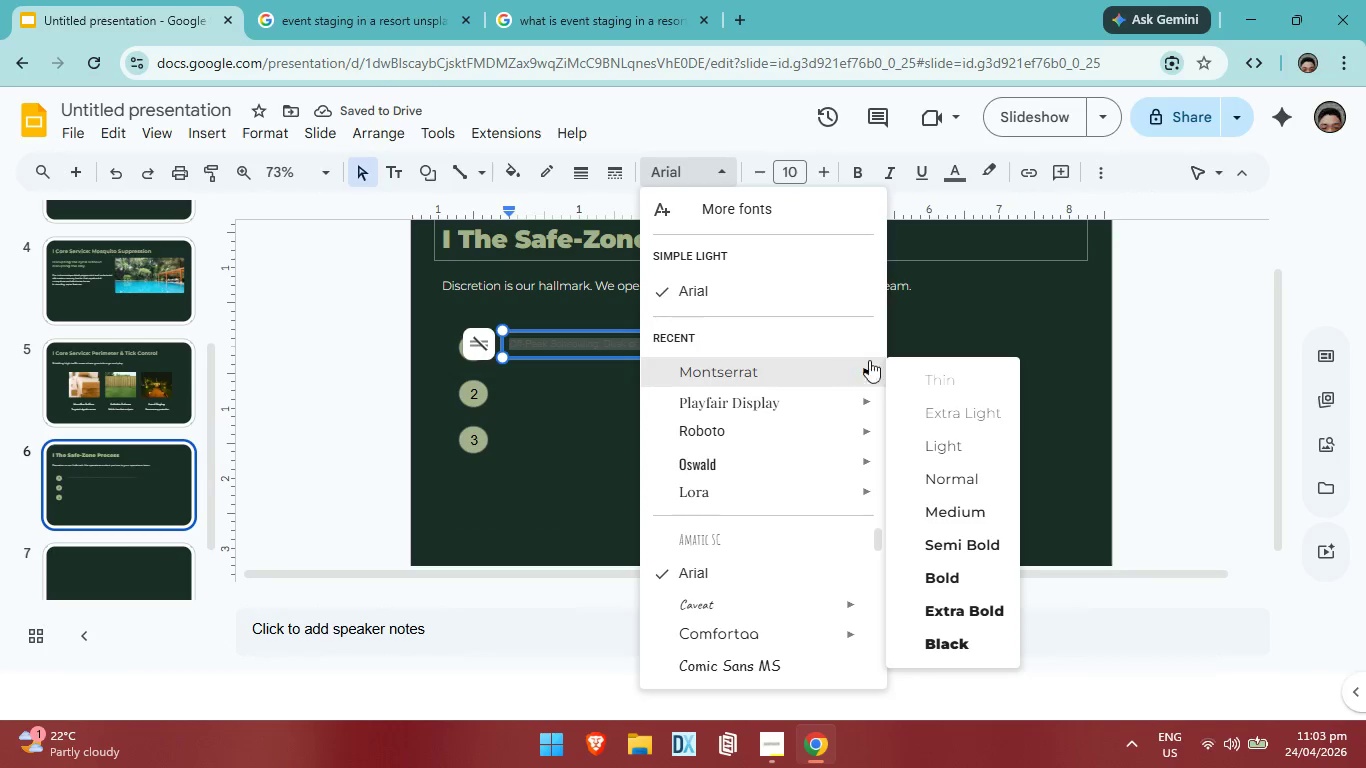 
left_click([940, 472])
 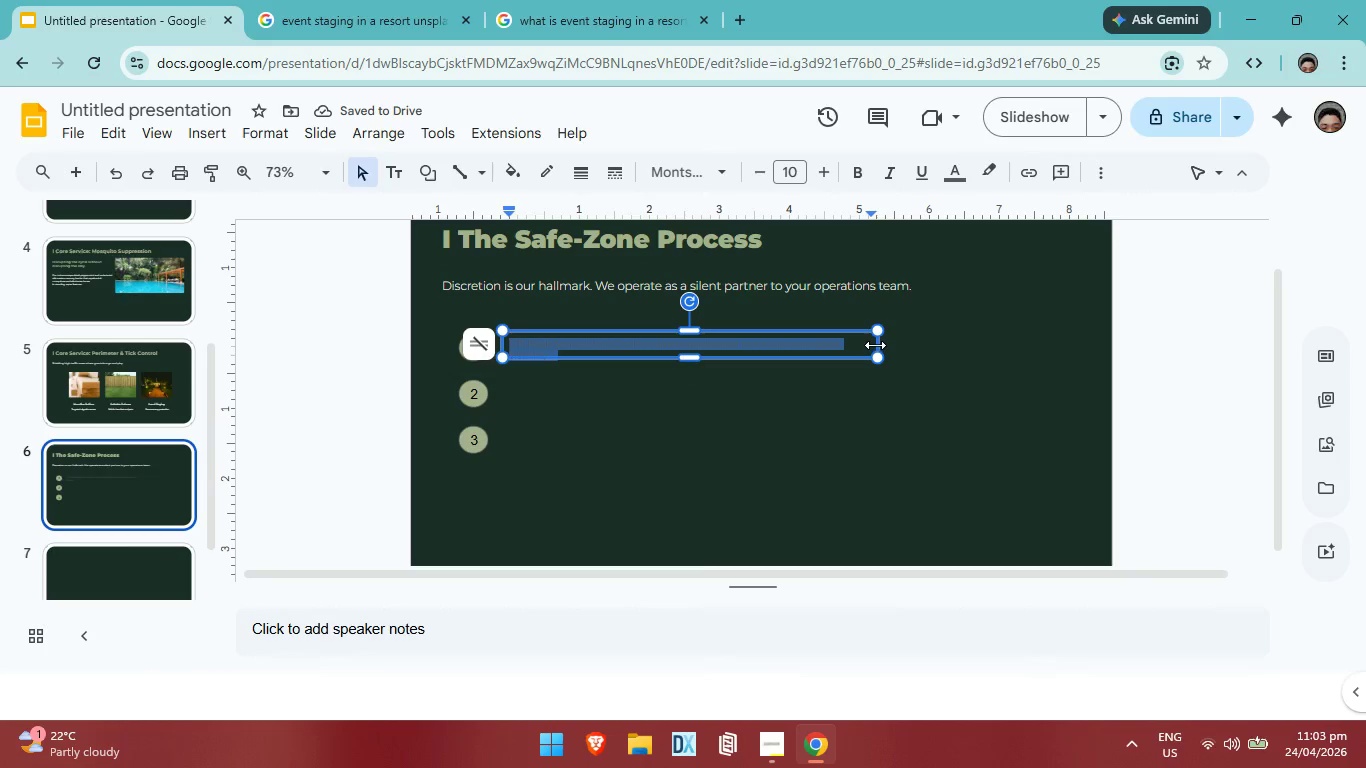 
left_click([825, 176])
 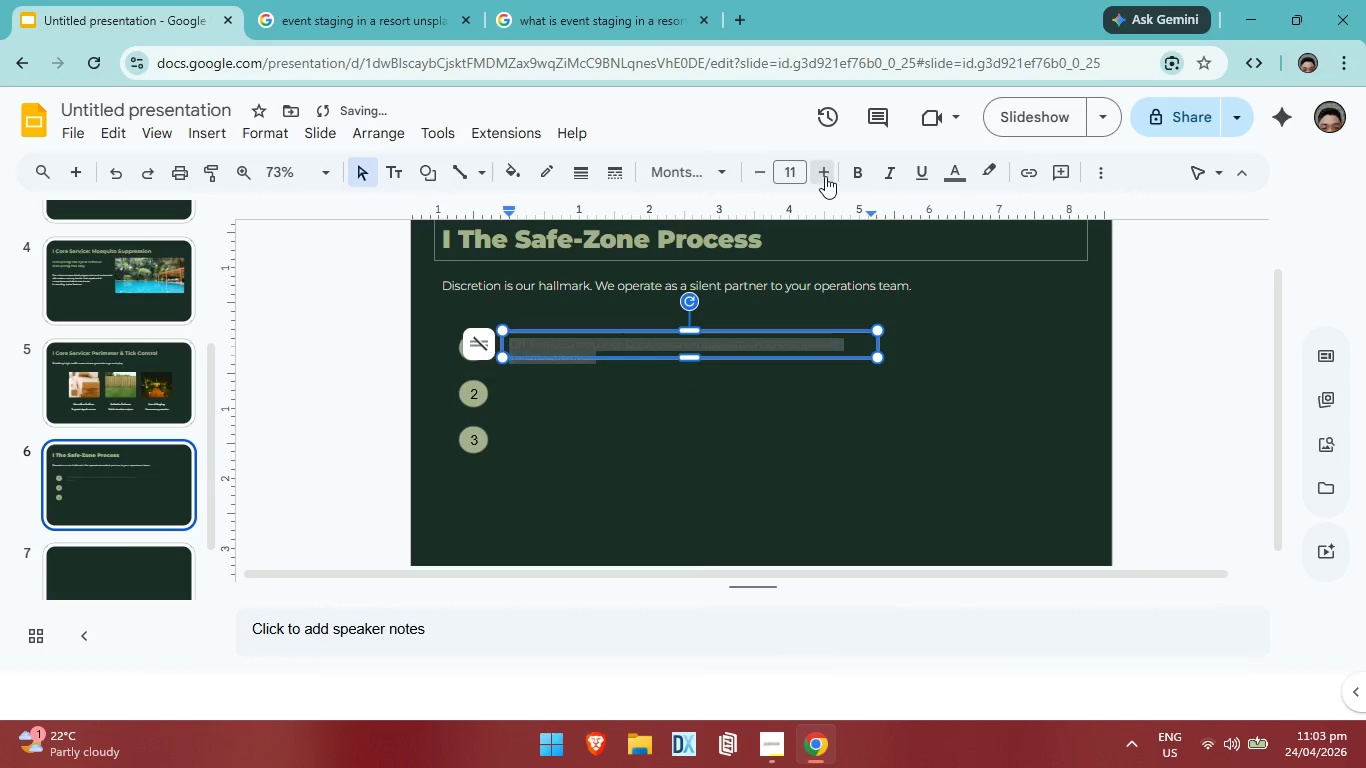 
left_click([825, 176])
 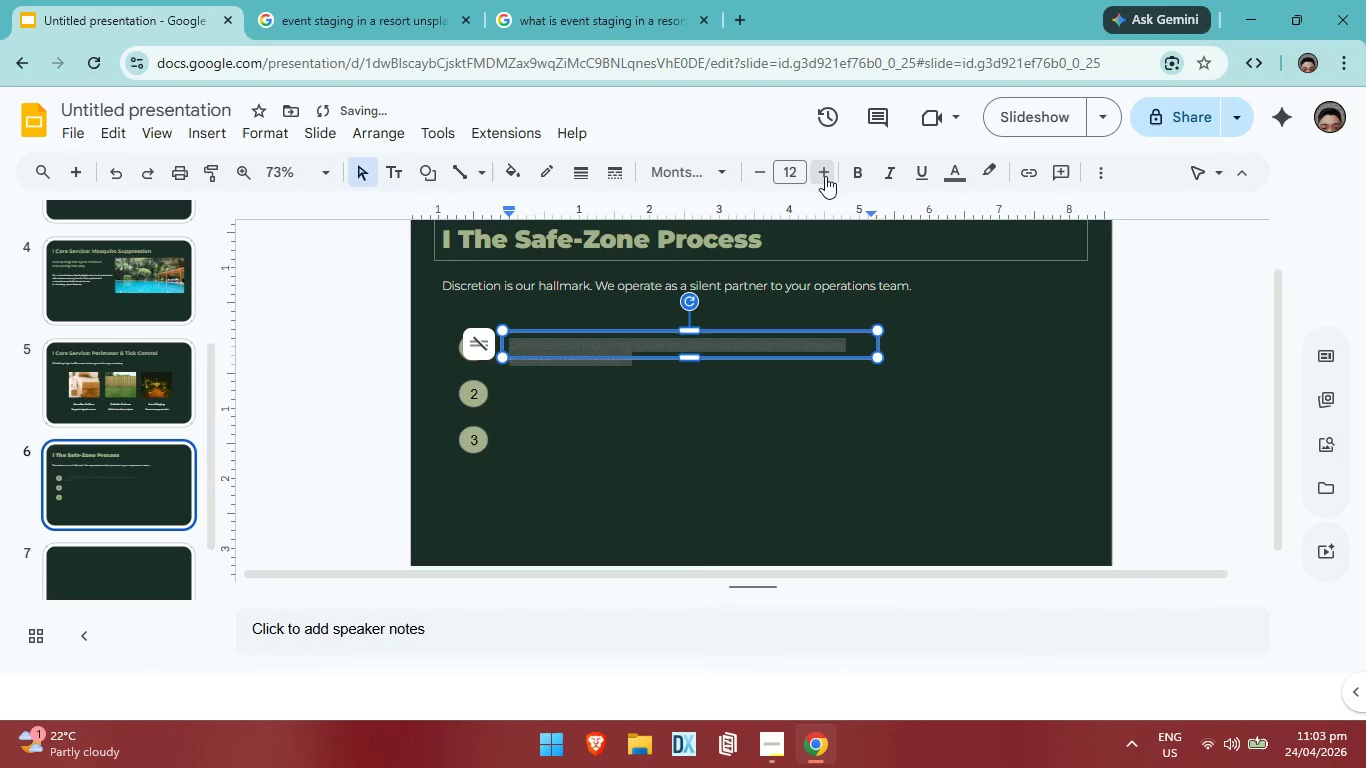 
left_click([825, 176])
 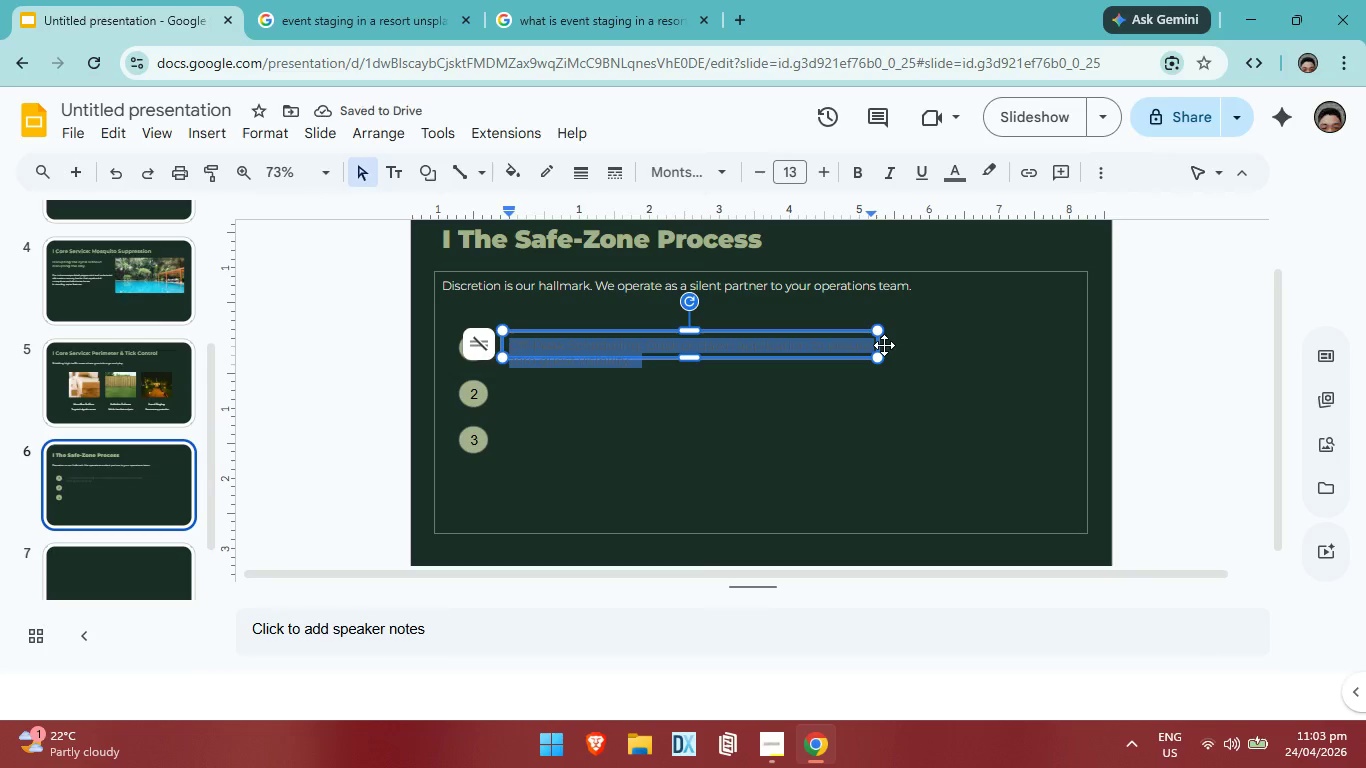 
left_click_drag(start_coordinate=[877, 343], to_coordinate=[922, 339])
 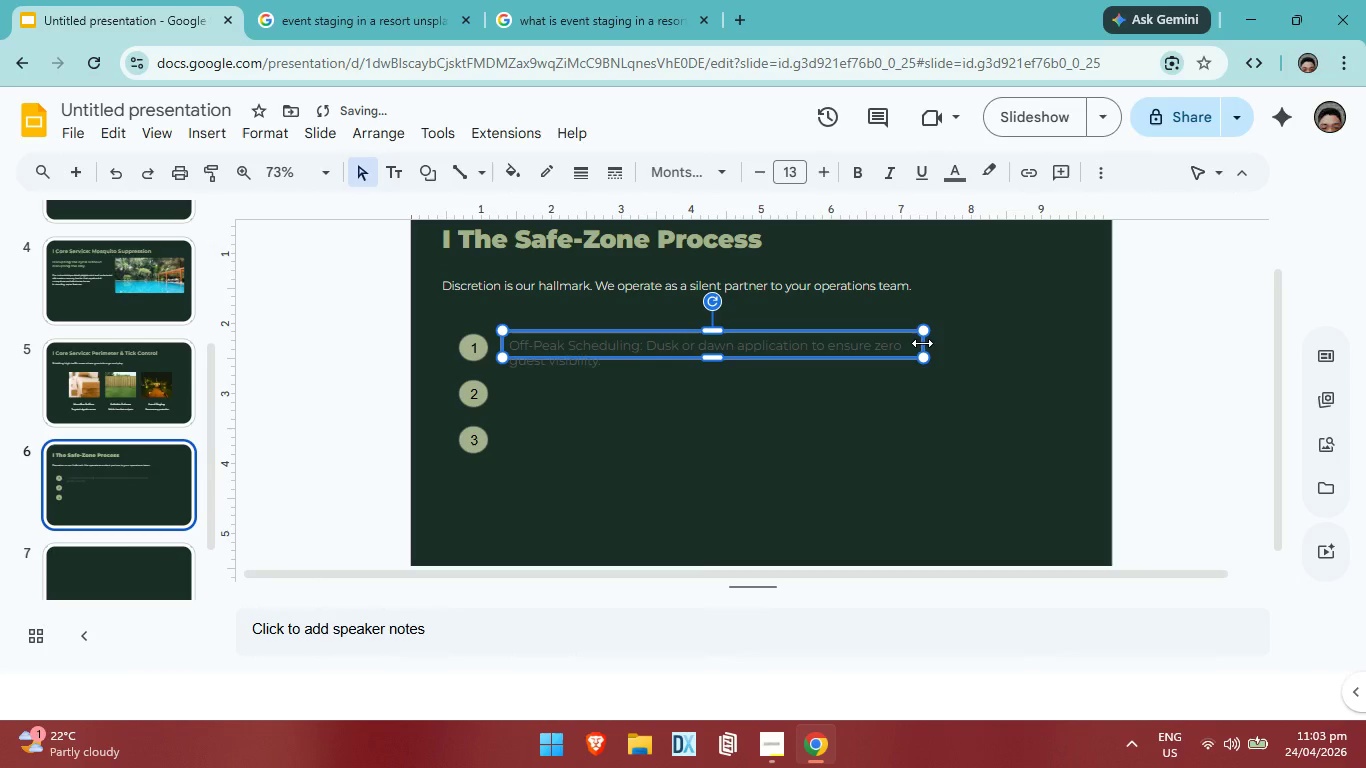 
left_click_drag(start_coordinate=[922, 343], to_coordinate=[956, 344])
 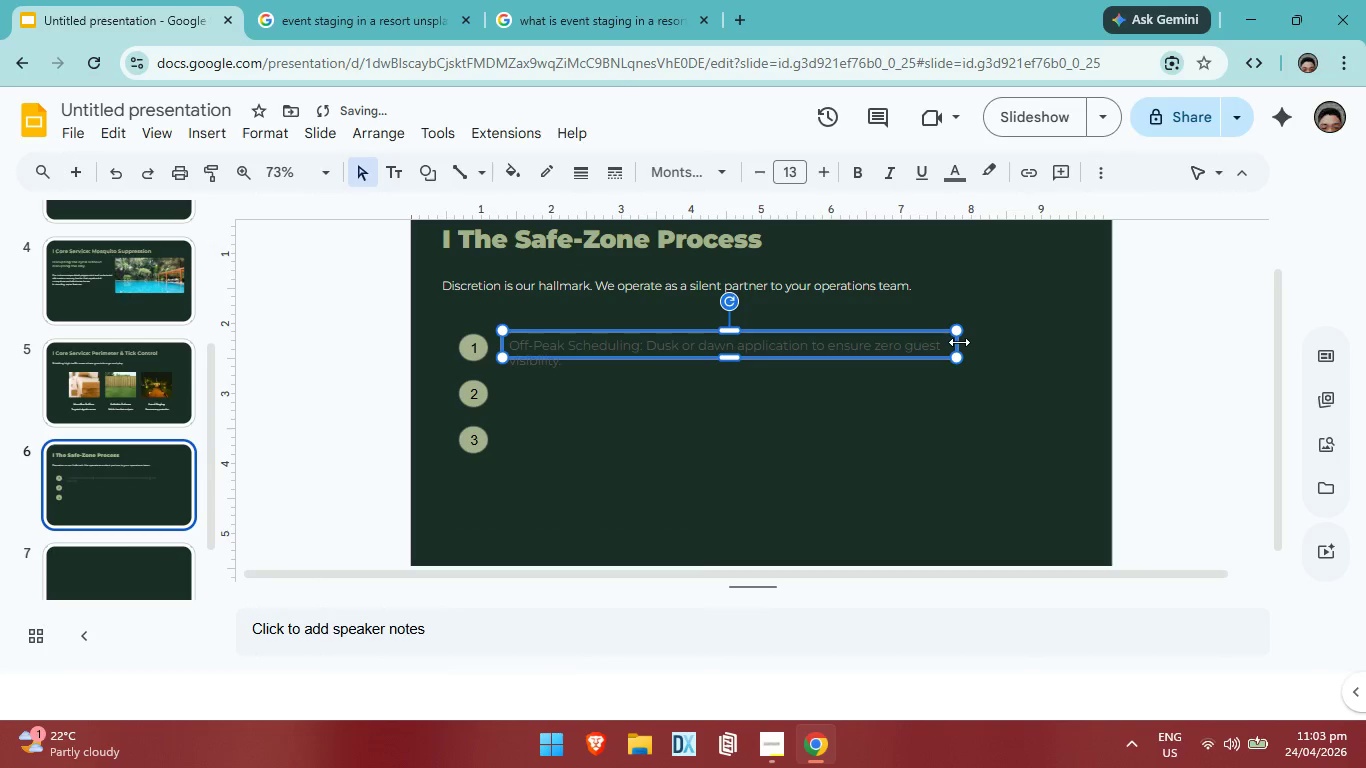 
left_click_drag(start_coordinate=[958, 342], to_coordinate=[1000, 342])
 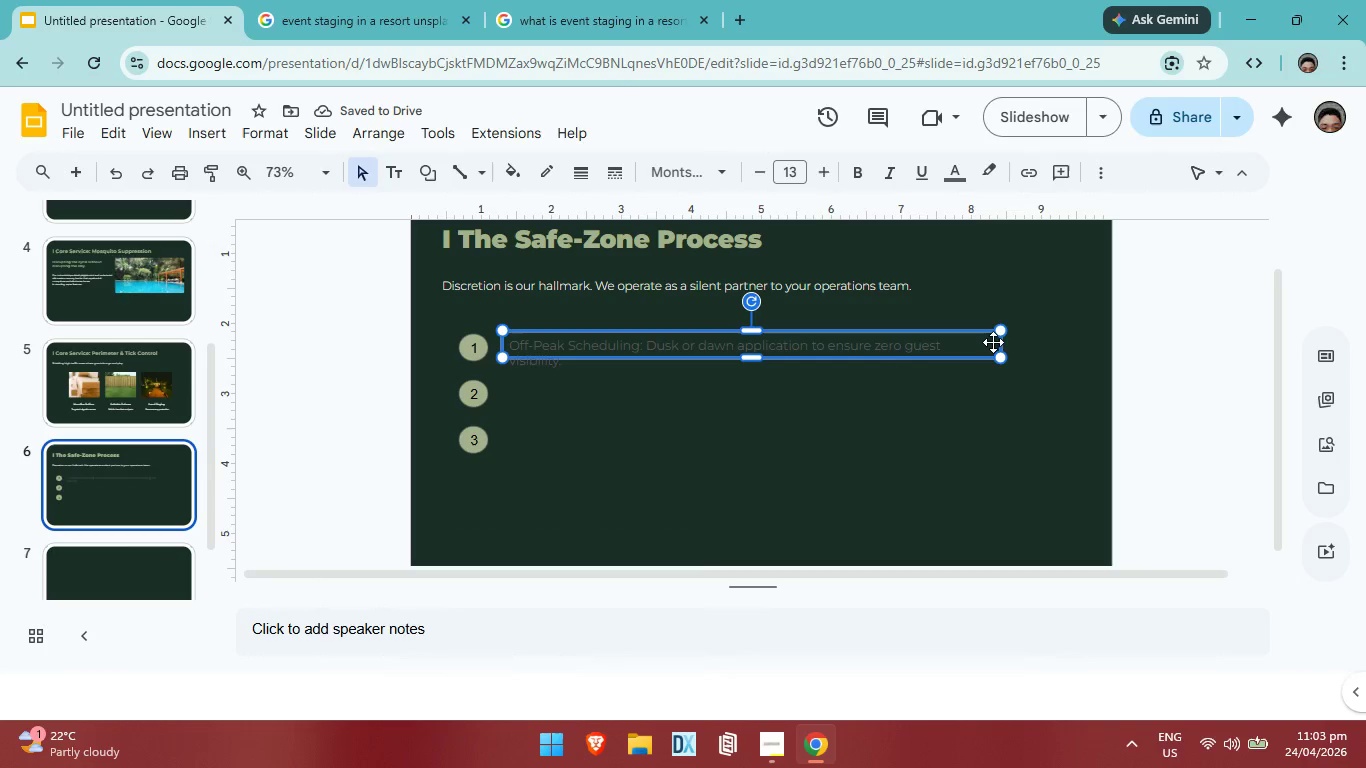 
left_click_drag(start_coordinate=[1002, 344], to_coordinate=[1019, 346])
 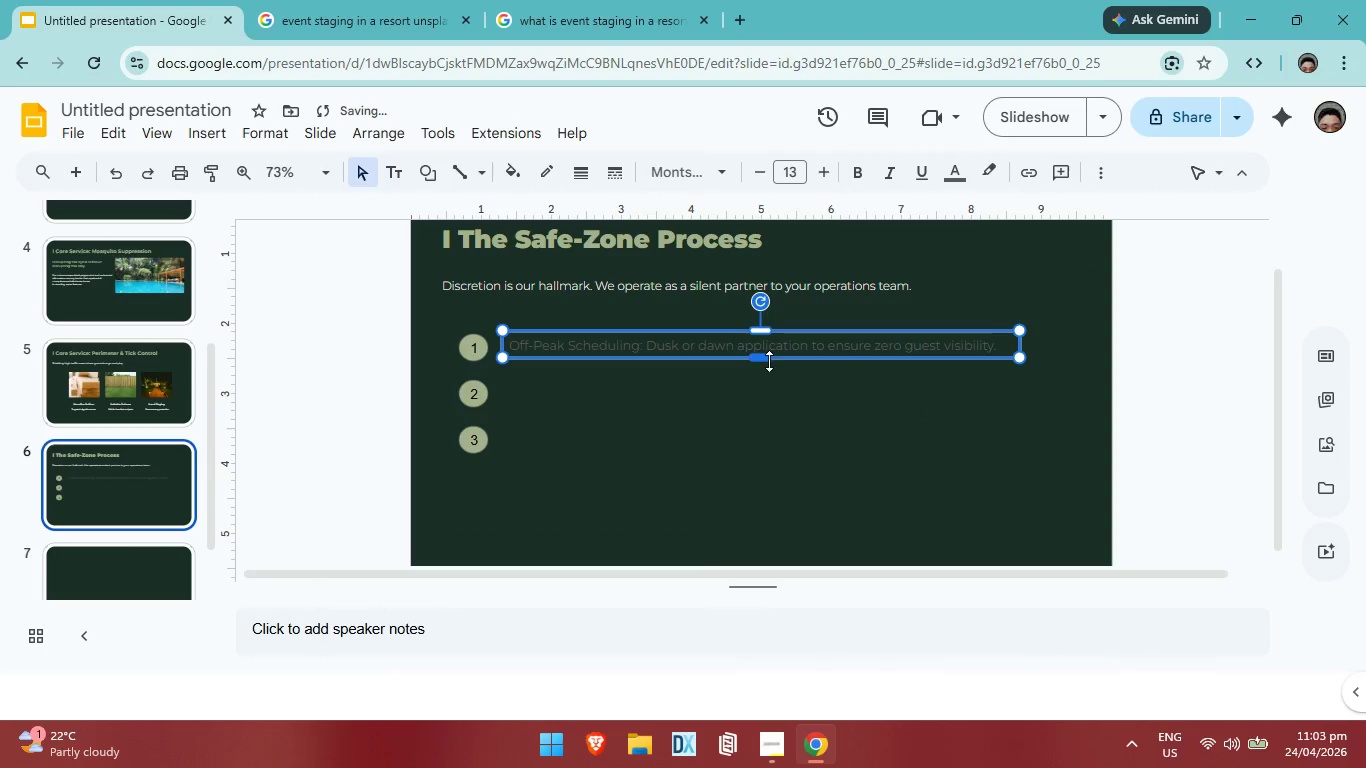 
key(ArrowDown)
 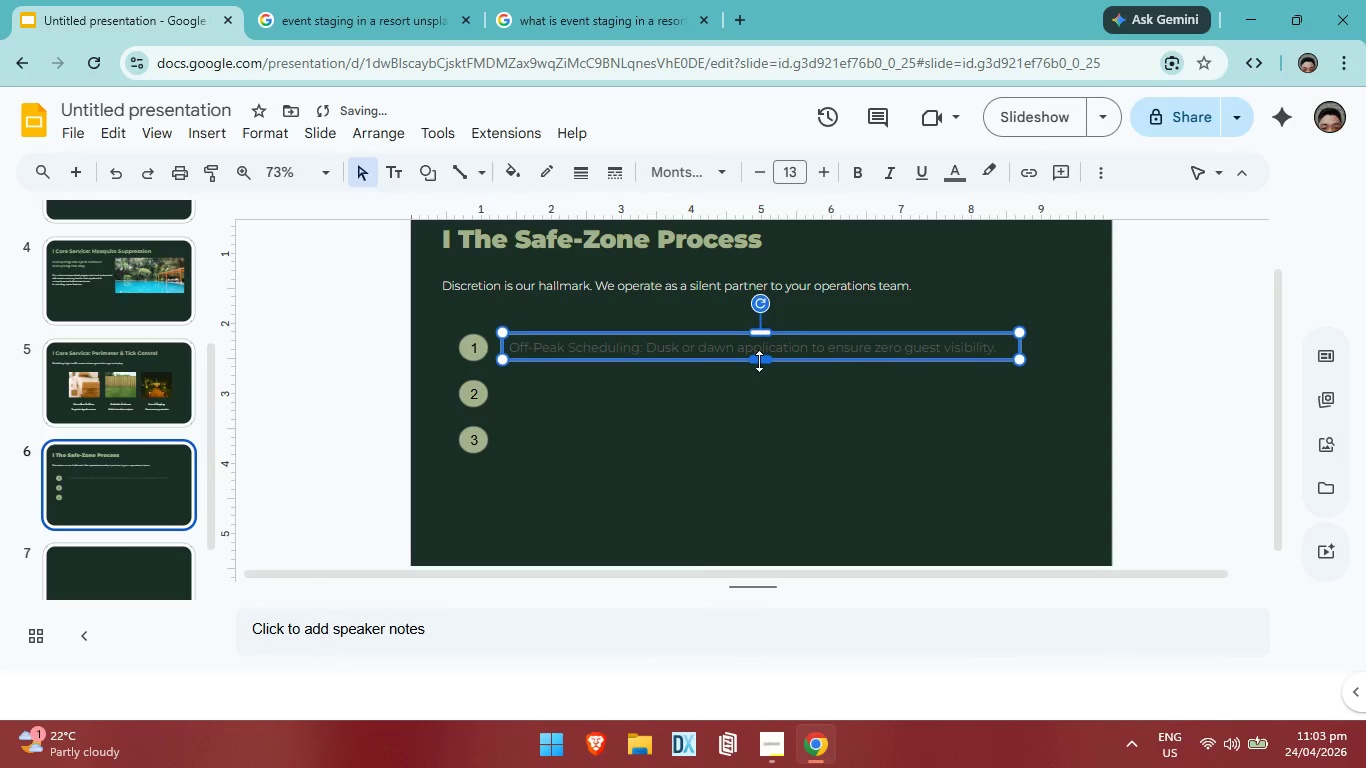 
key(ArrowDown)
 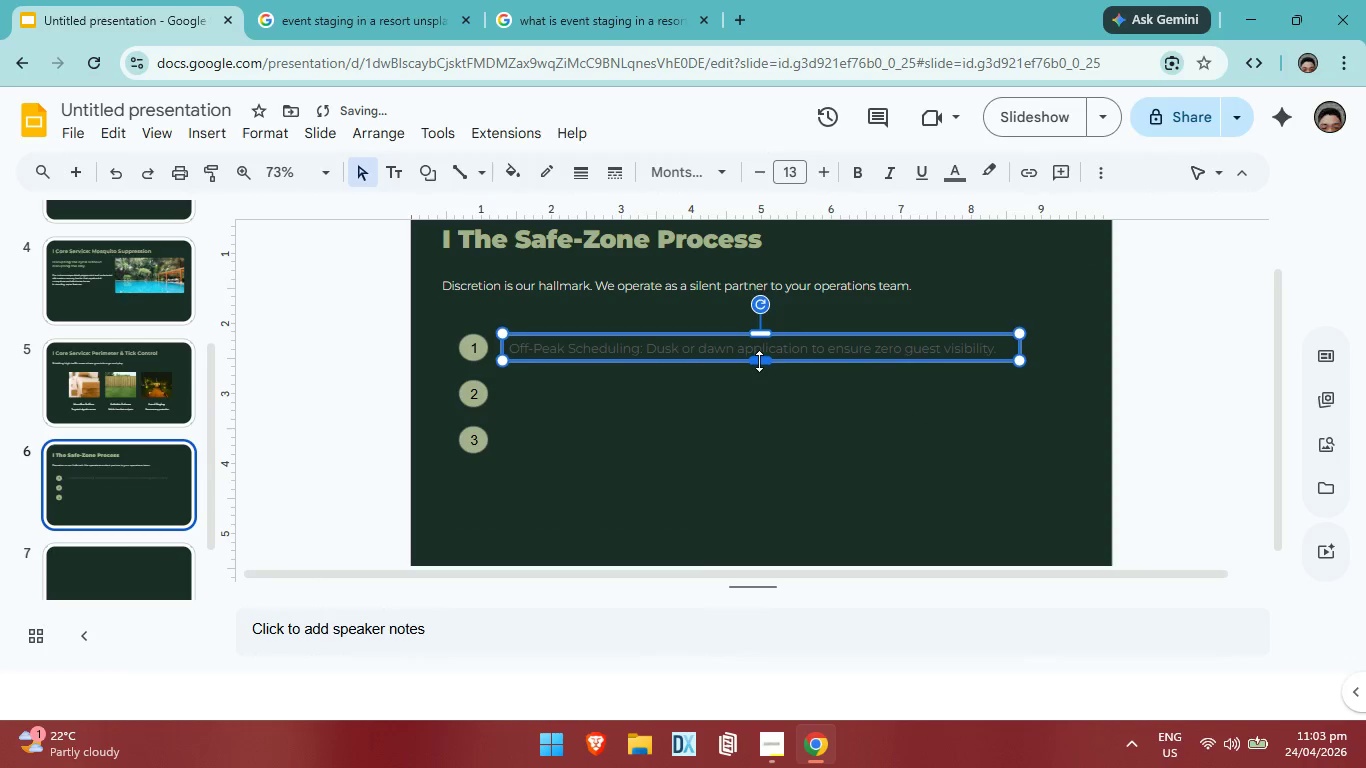 
key(ArrowDown)
 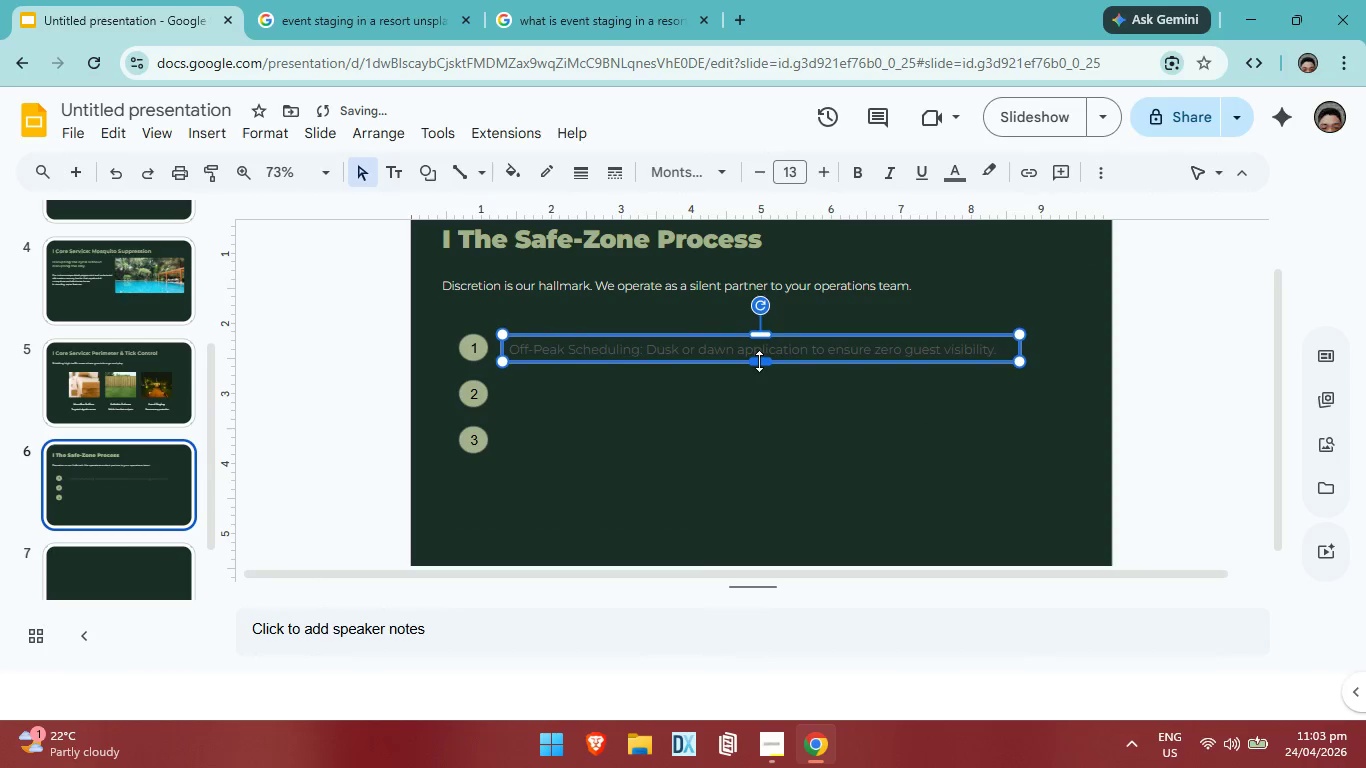 
key(ArrowDown)
 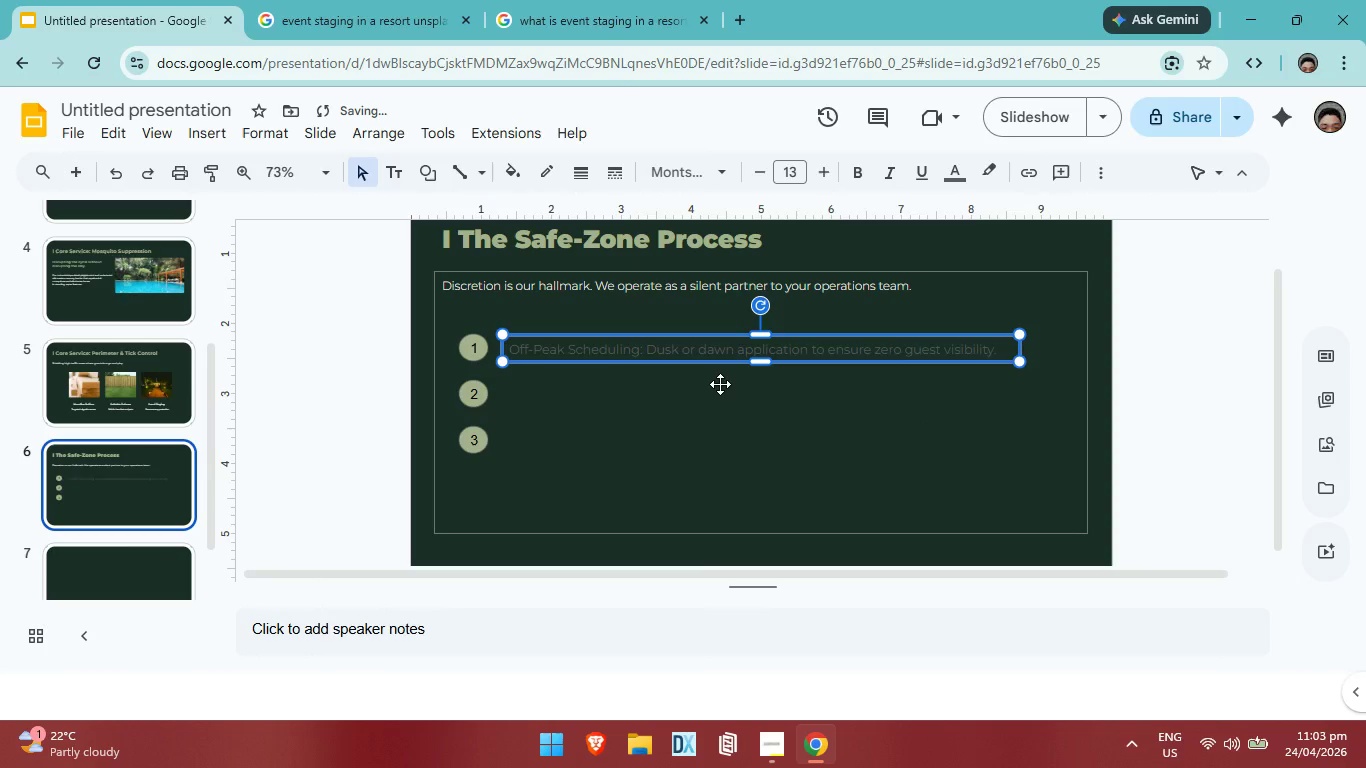 
key(ArrowLeft)
 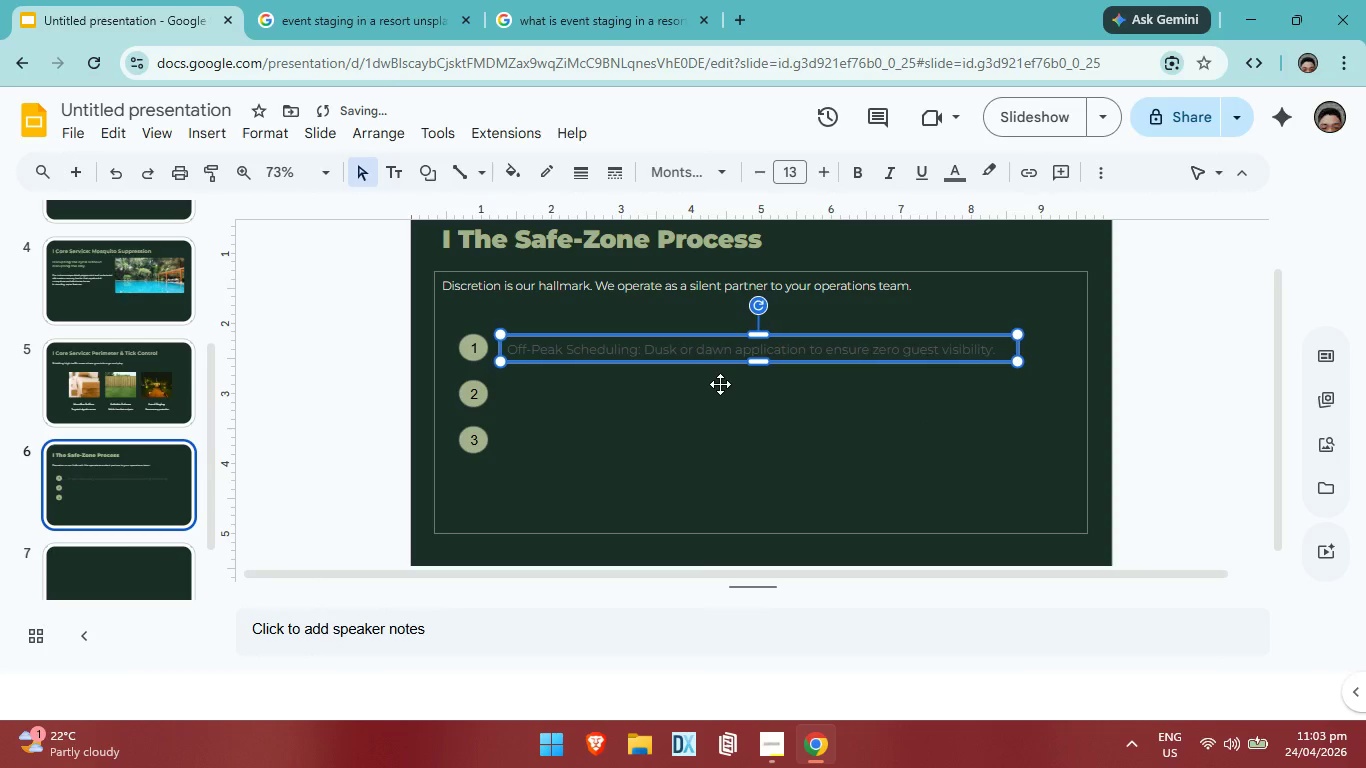 
key(ArrowLeft)
 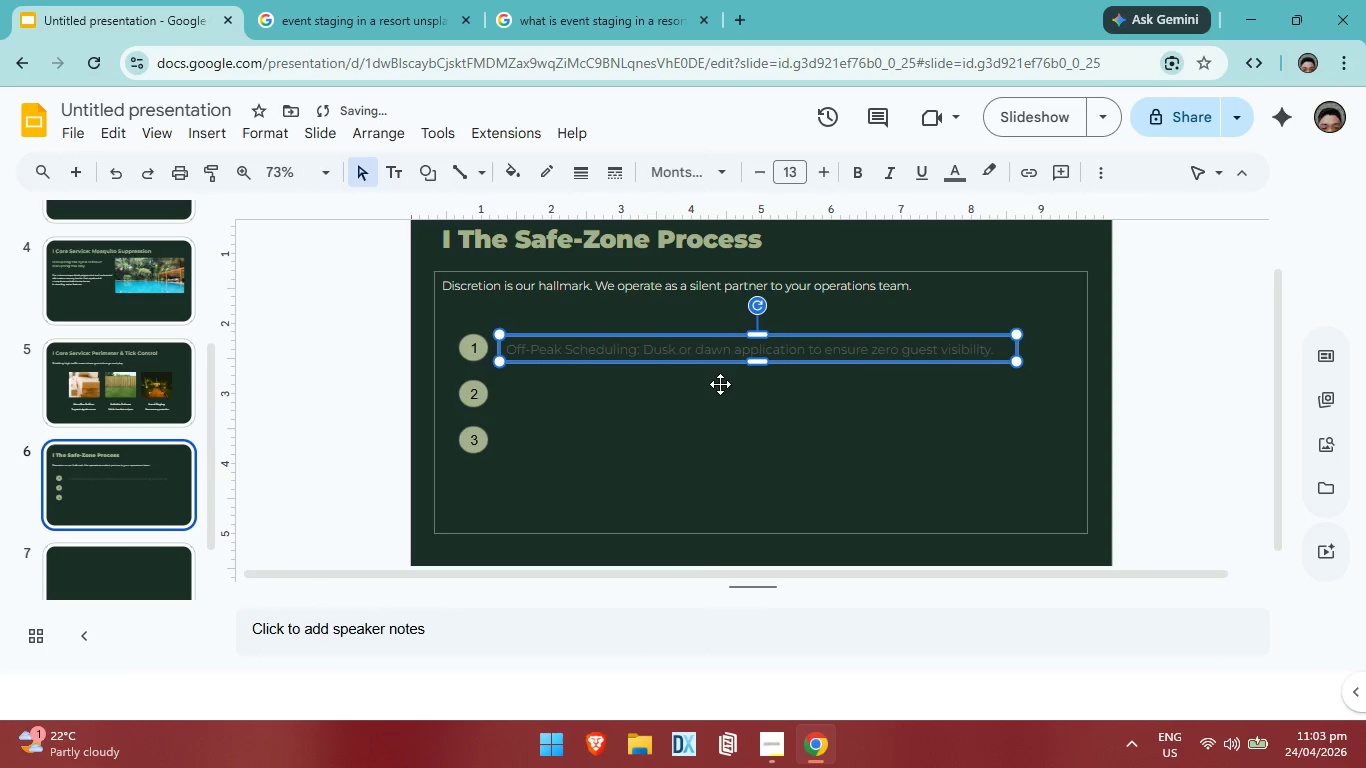 
key(ArrowLeft)
 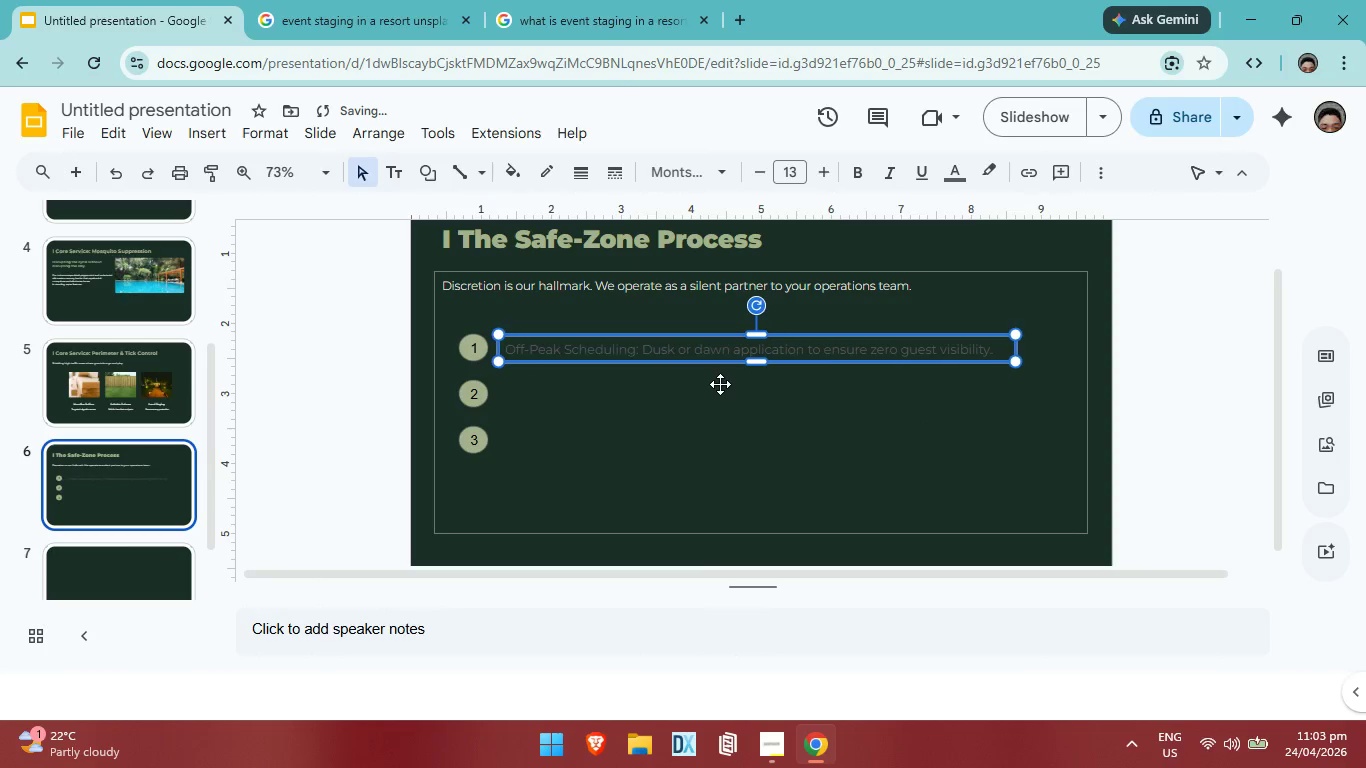 
key(ArrowLeft)
 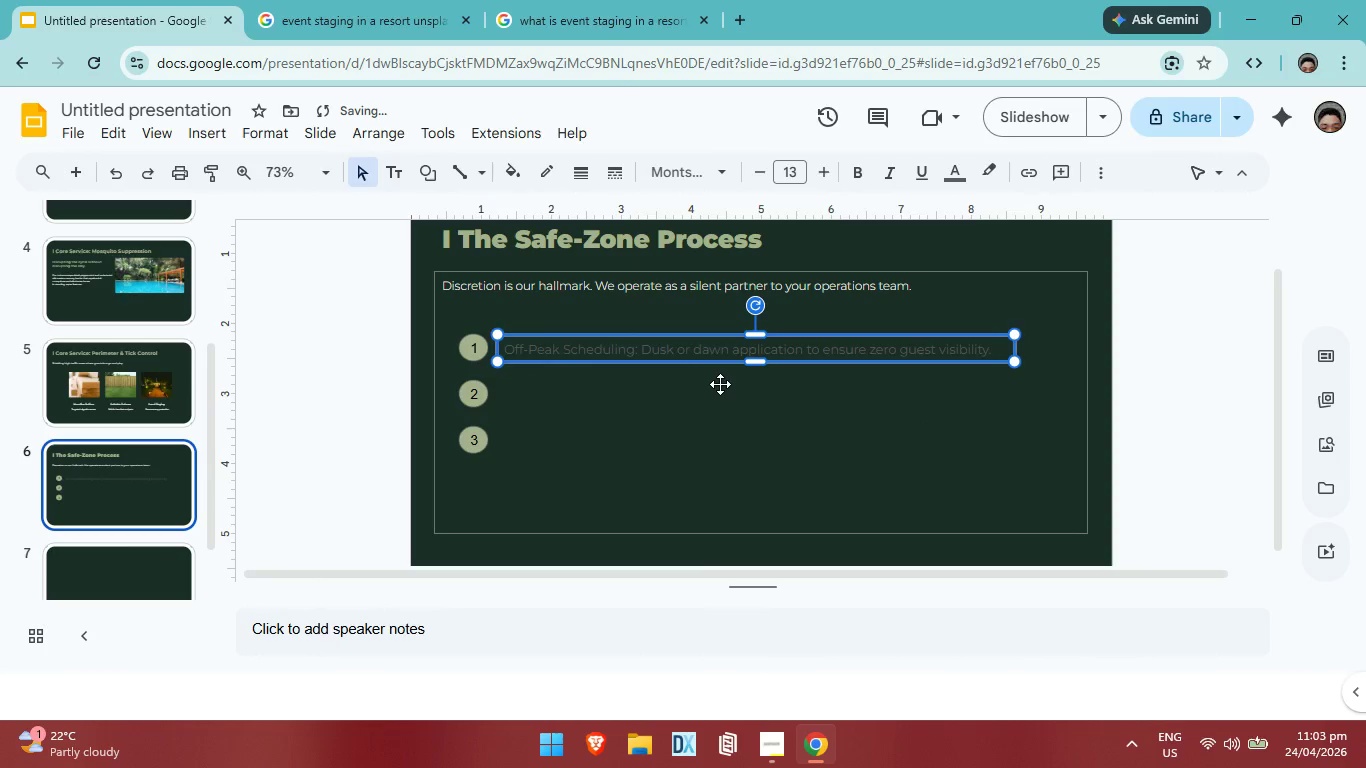 
key(ArrowLeft)
 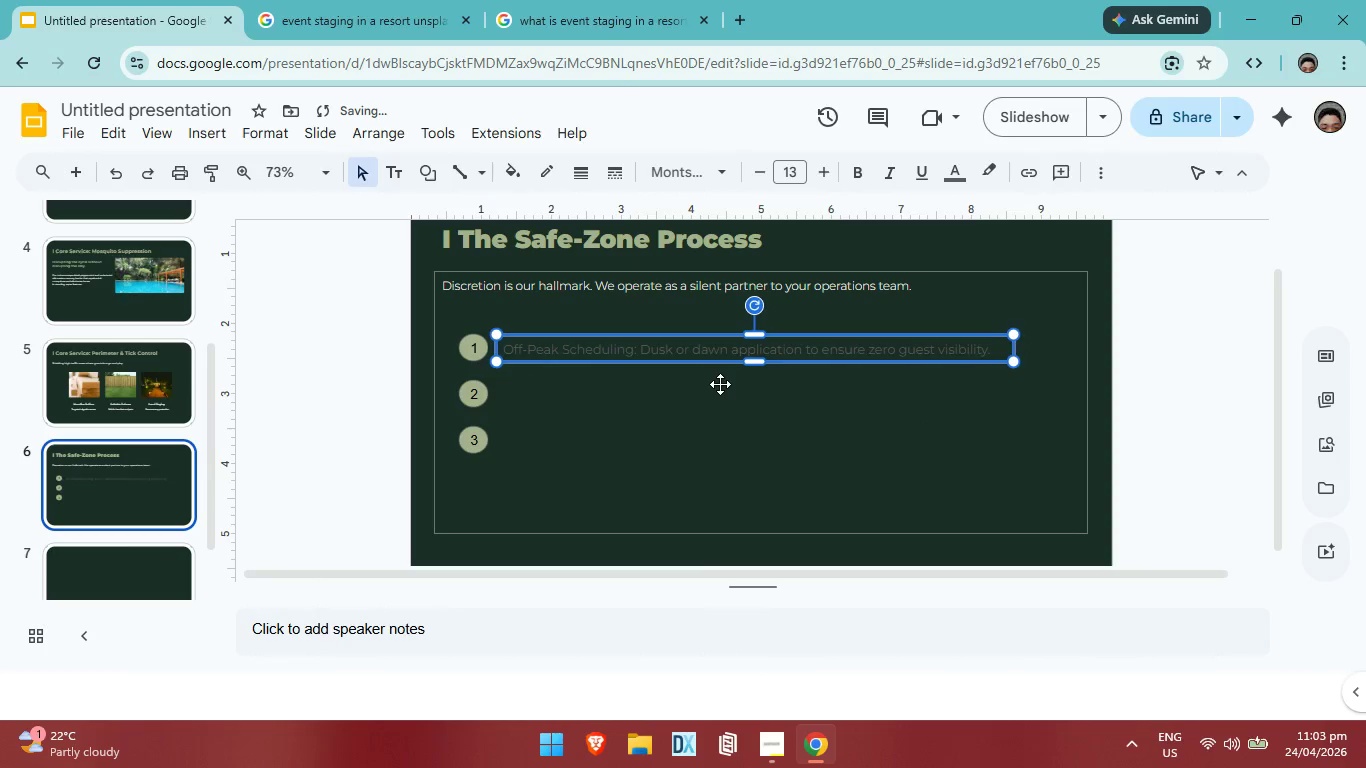 
key(ArrowLeft)
 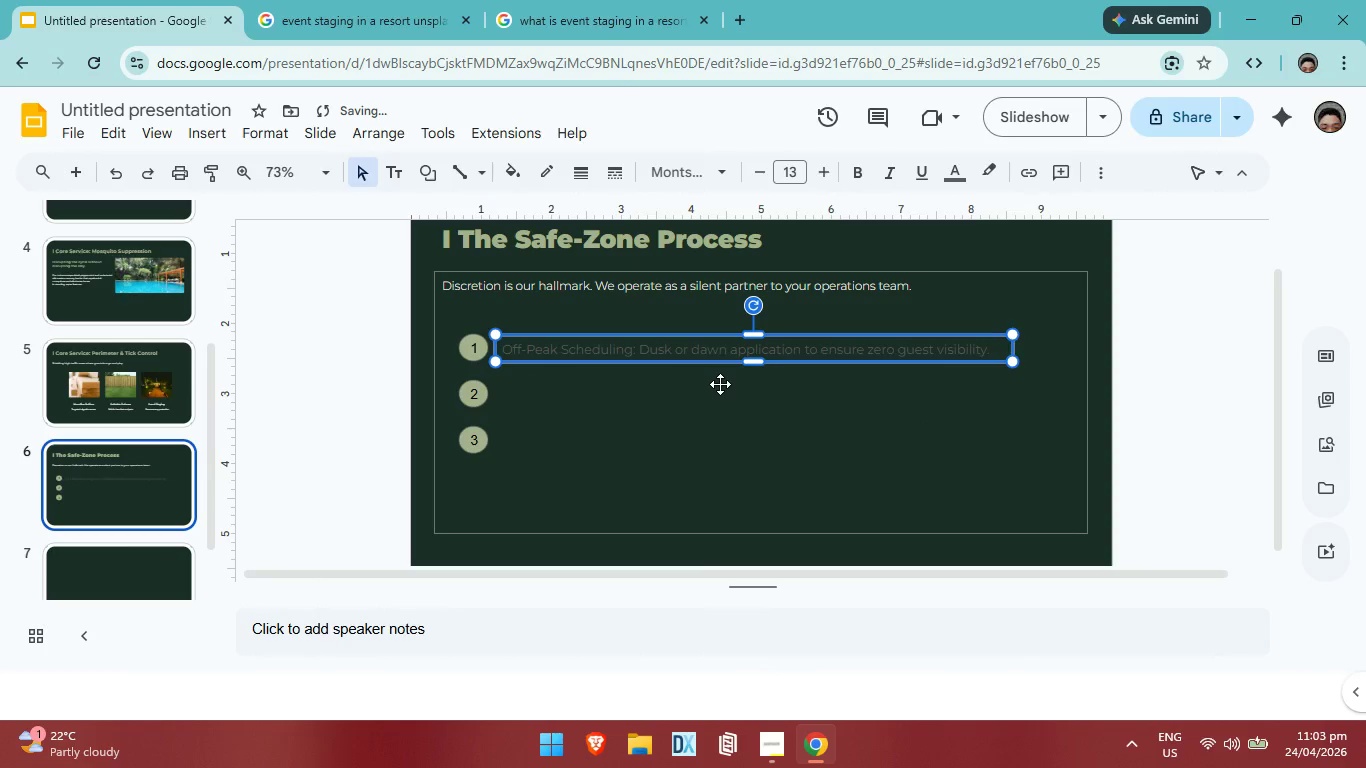 
key(ArrowLeft)
 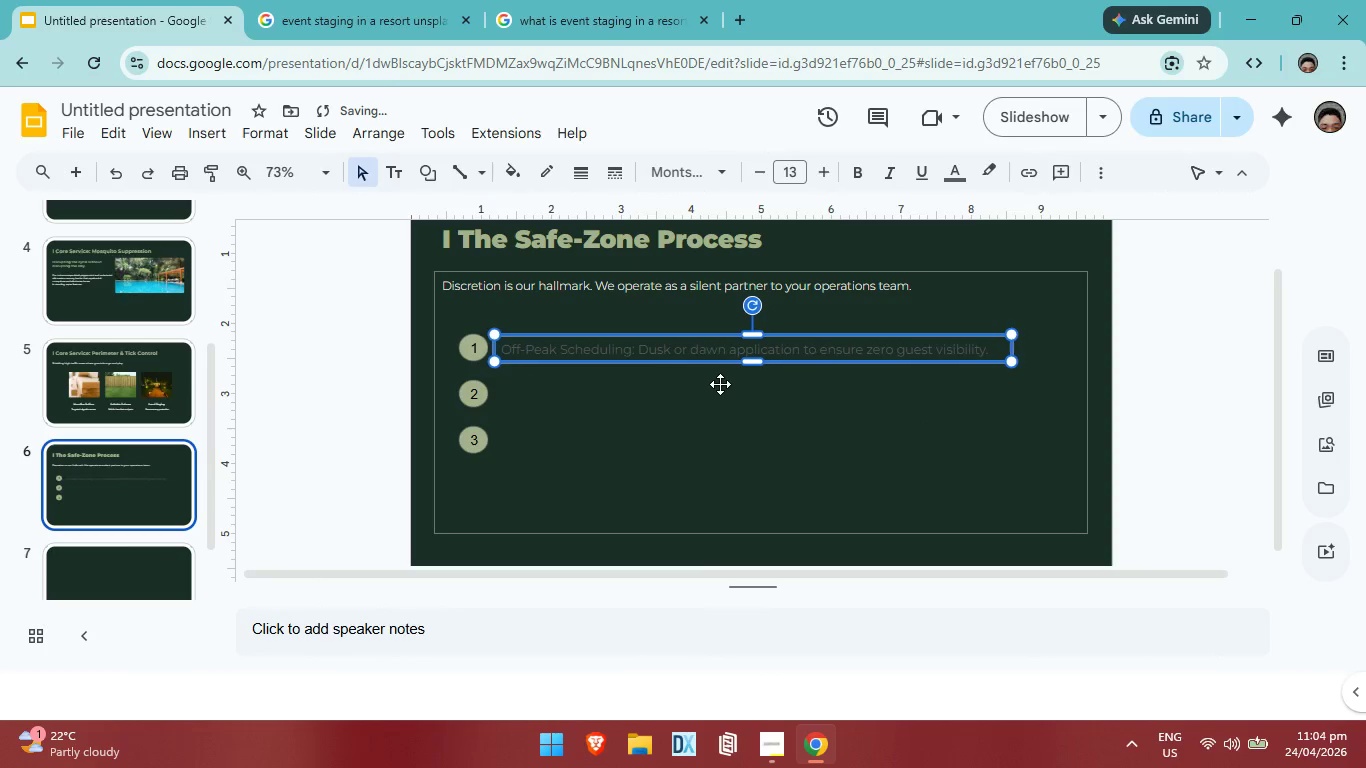 
key(ArrowLeft)
 